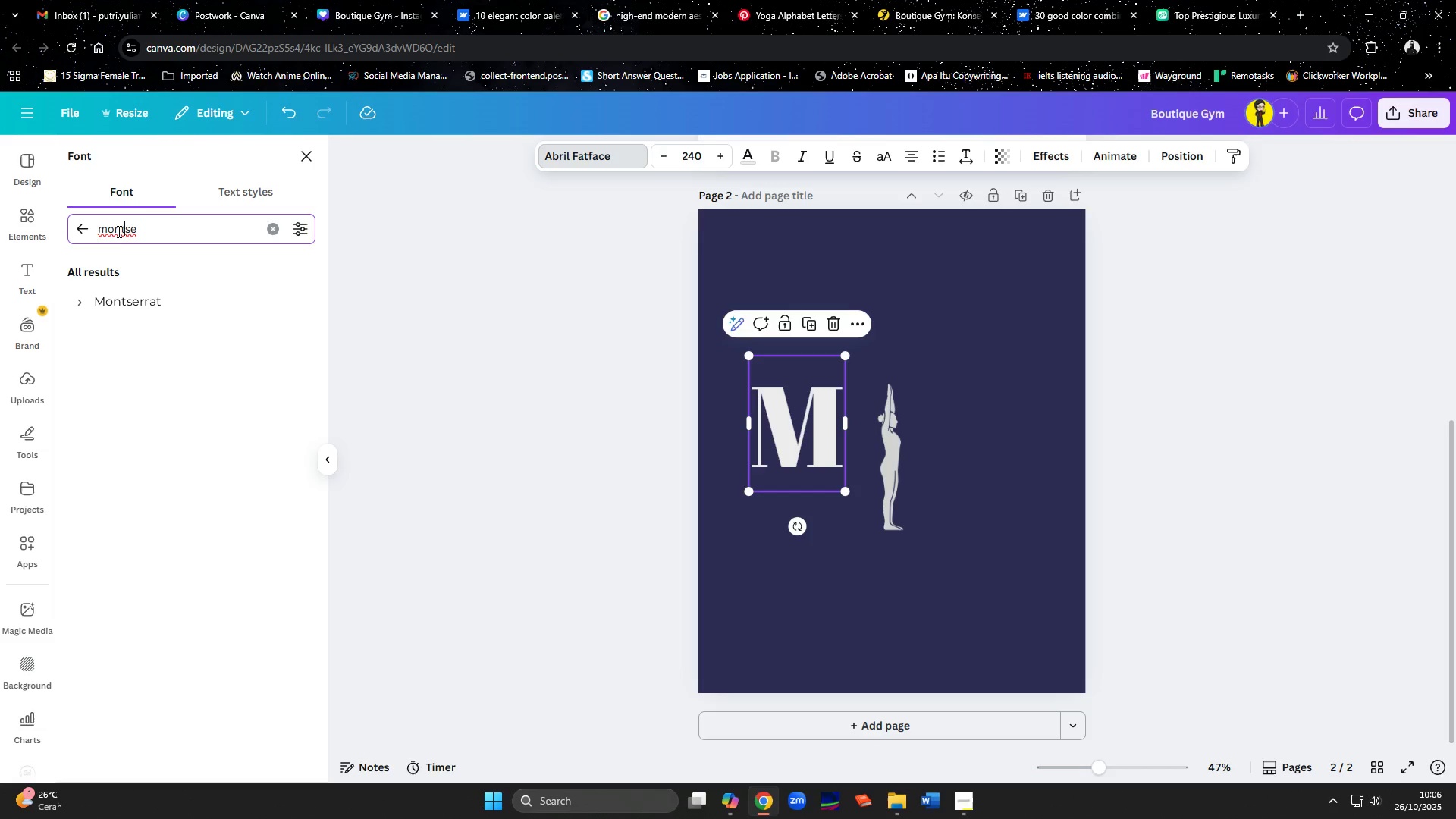 
left_click([130, 300])
 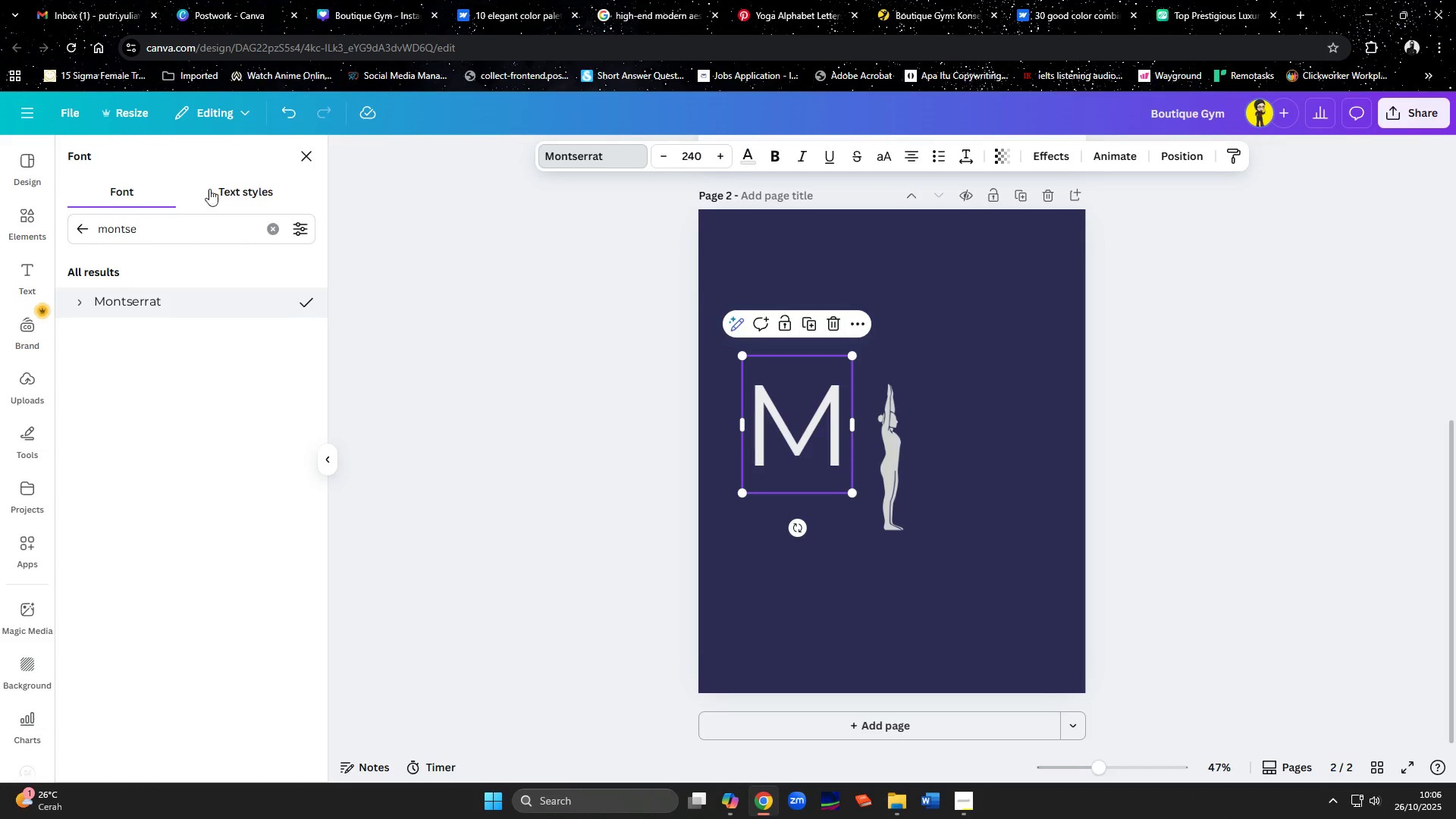 
left_click([645, 0])
 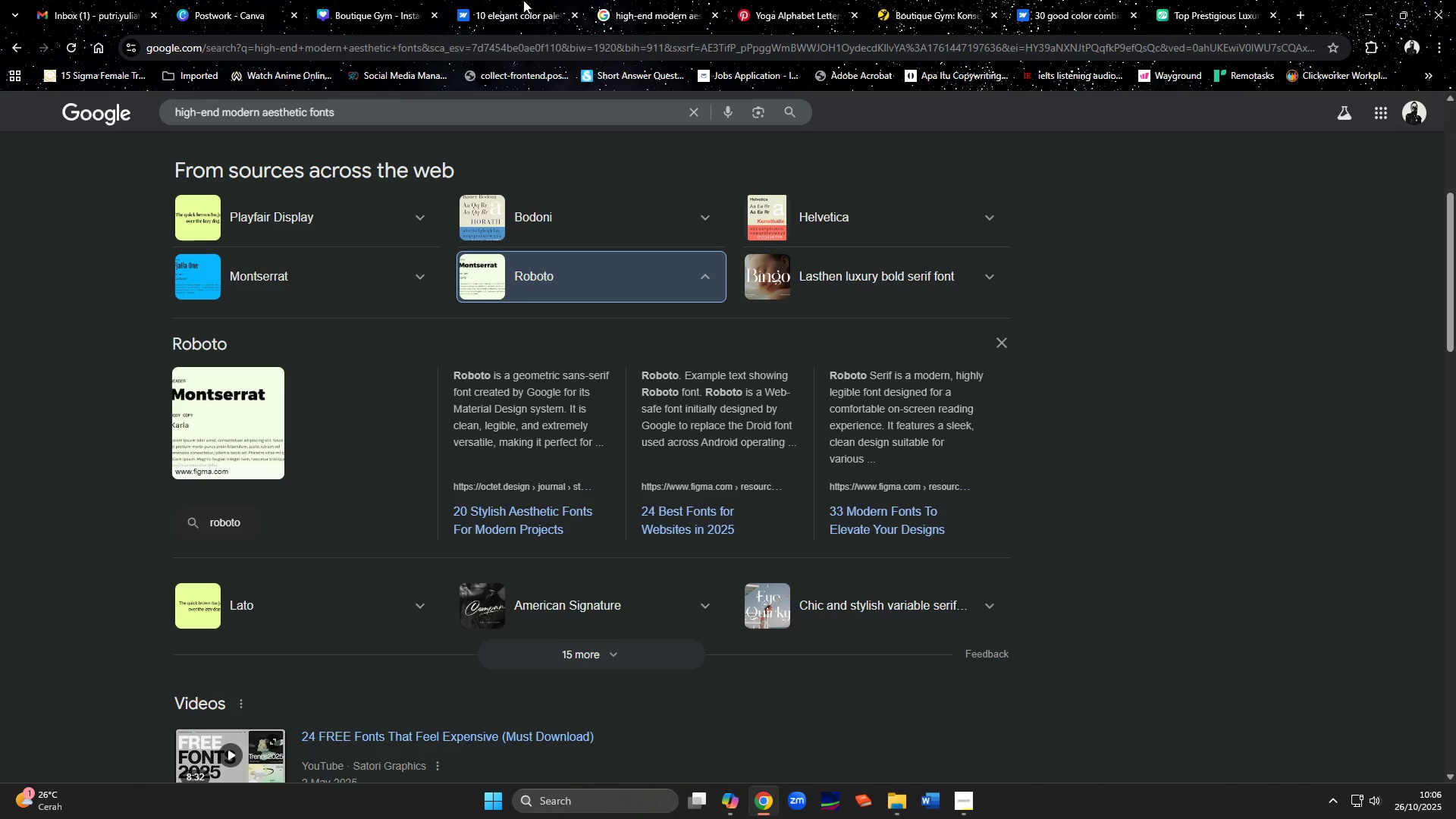 
left_click([376, 0])
 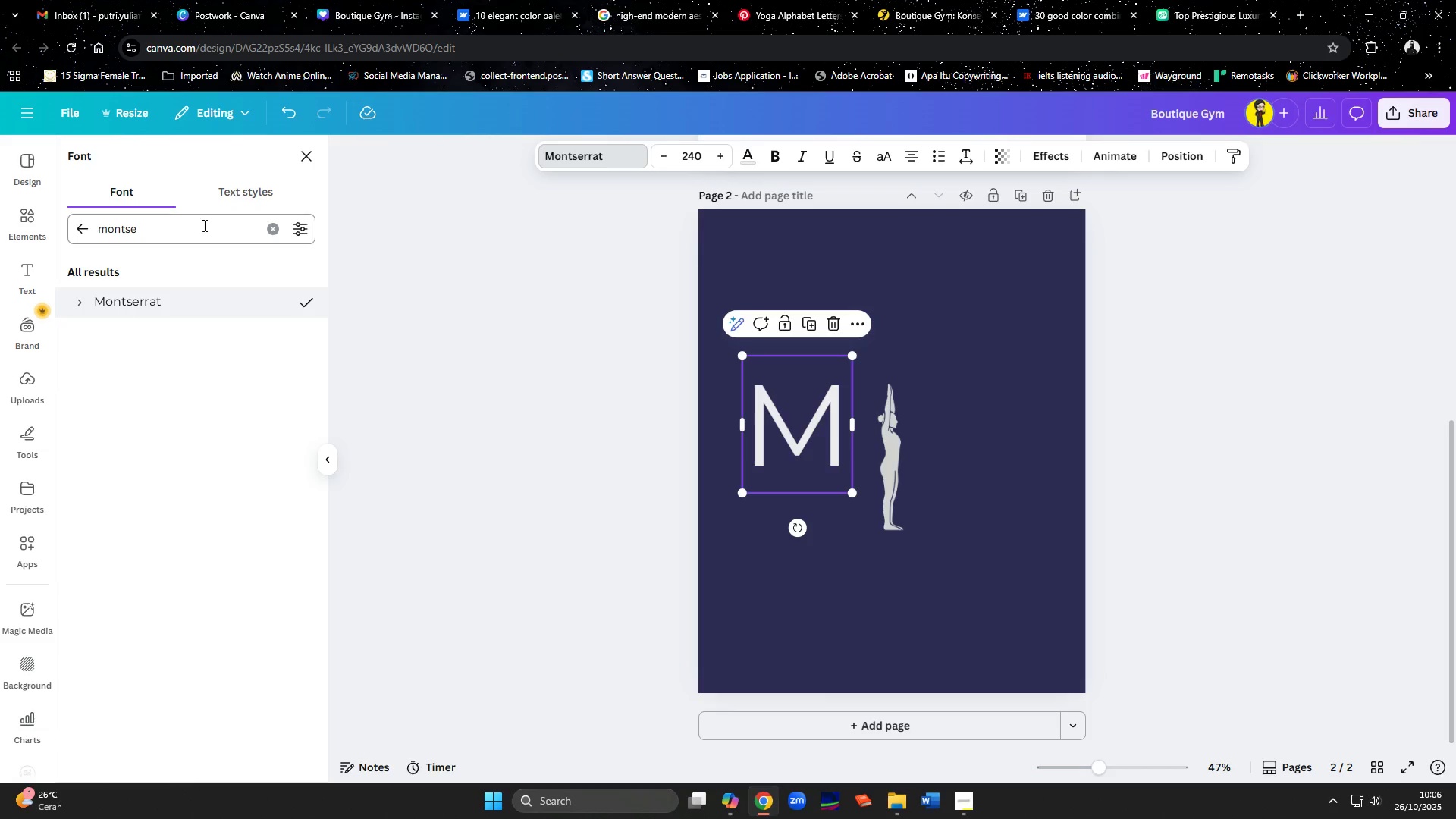 
left_click_drag(start_coordinate=[195, 228], to_coordinate=[54, 237])
 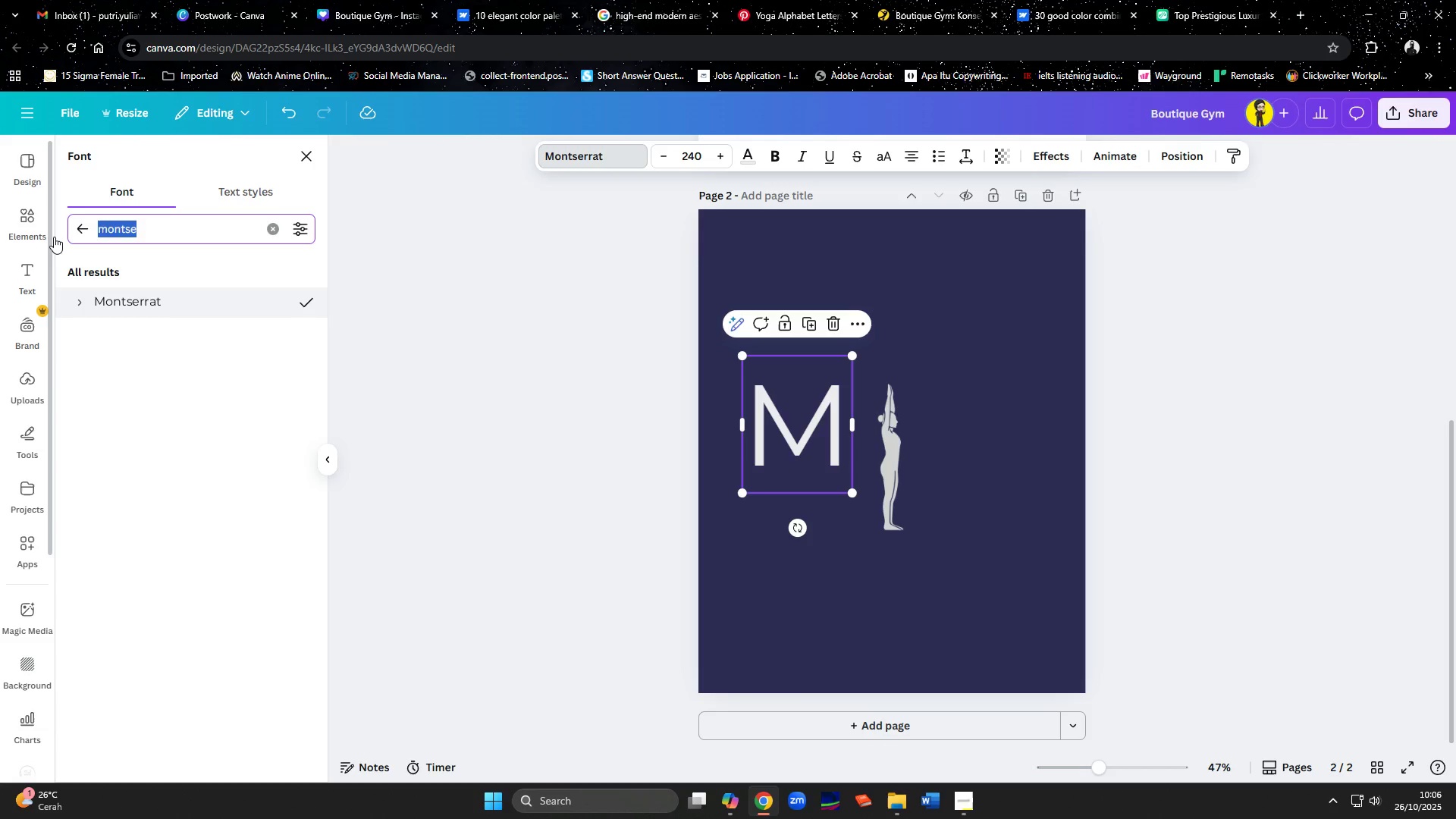 
type(playfair)
 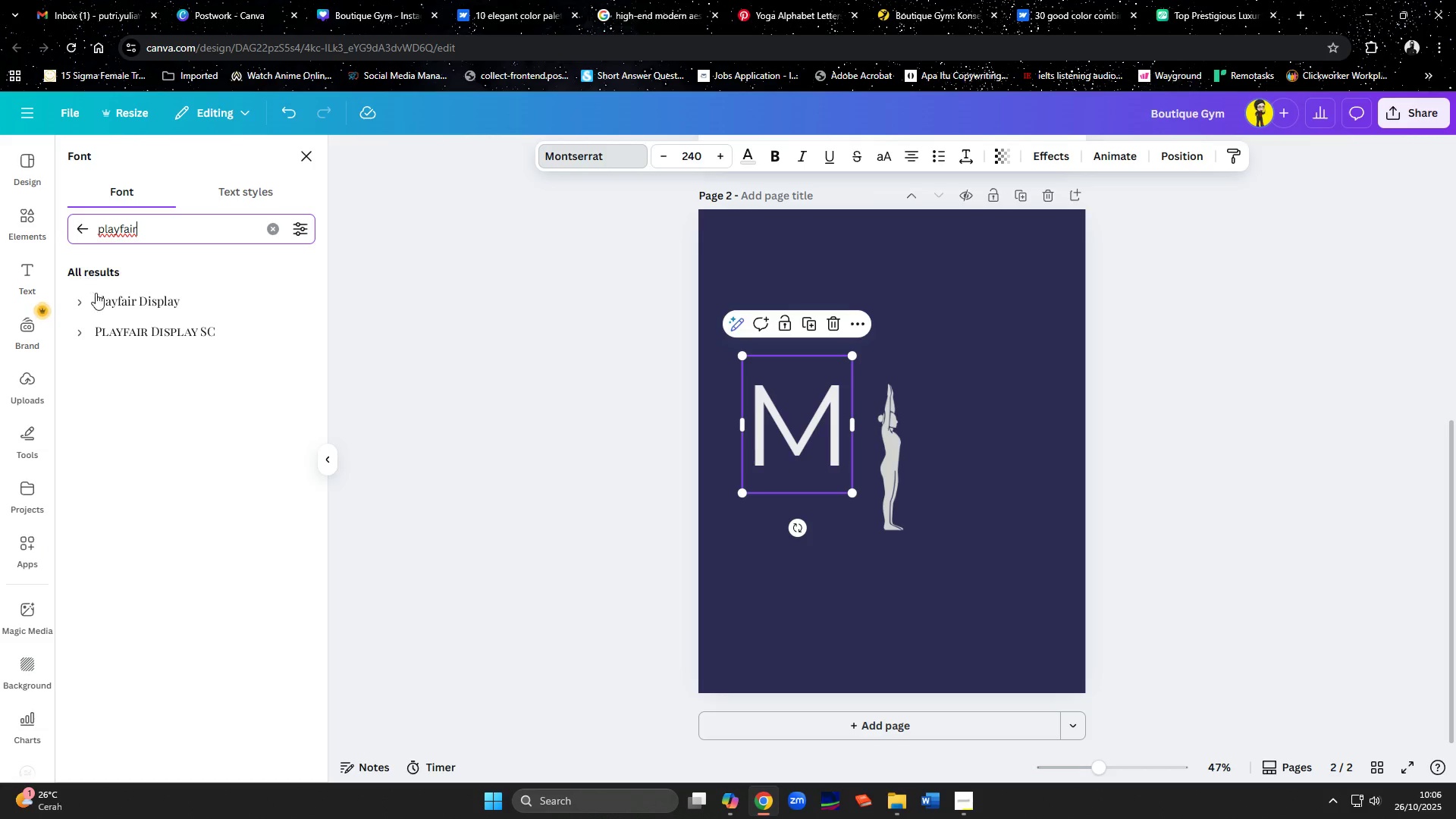 
left_click([102, 303])
 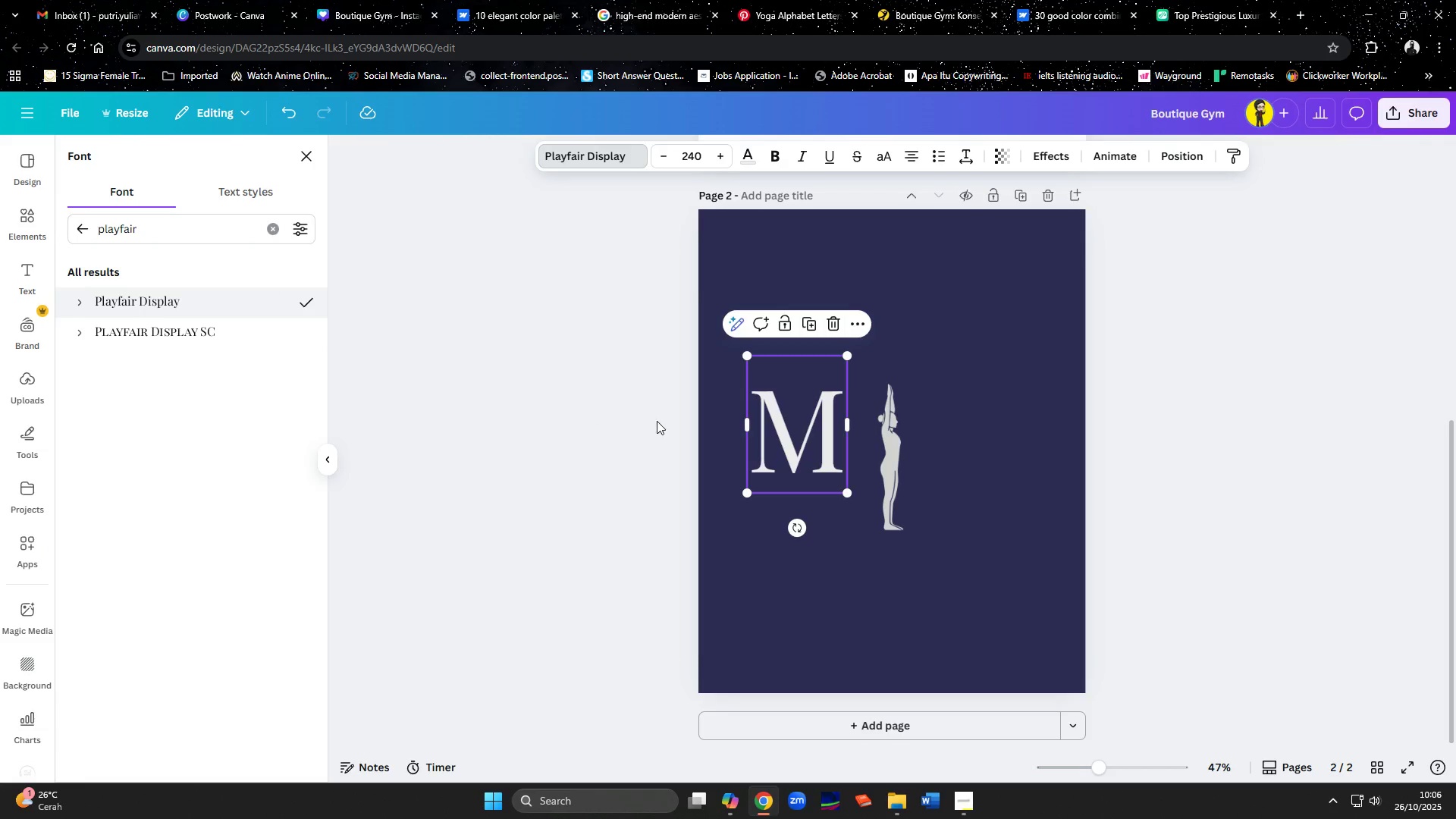 
left_click_drag(start_coordinate=[847, 490], to_coordinate=[861, 547])
 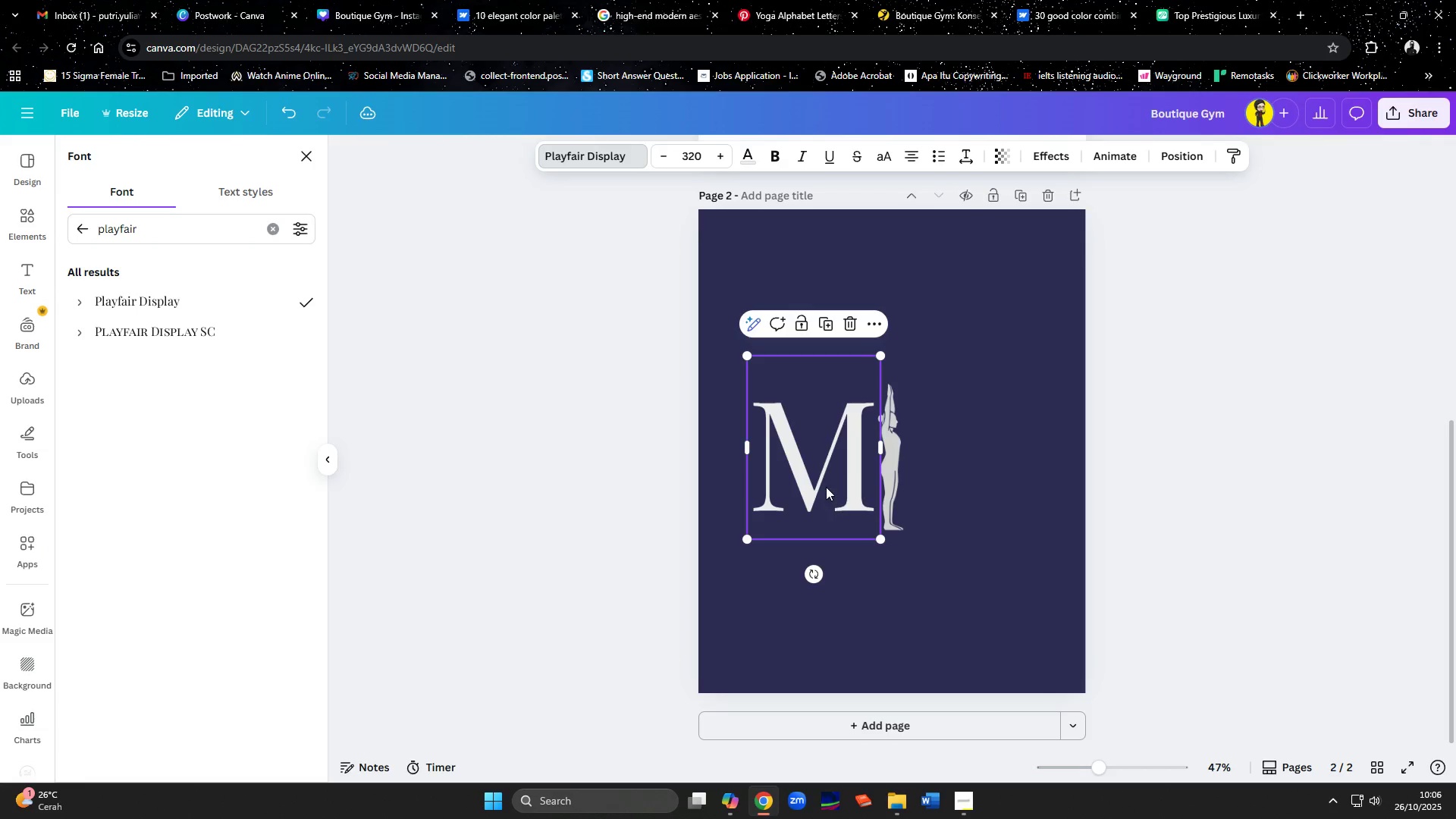 
left_click([826, 487])
 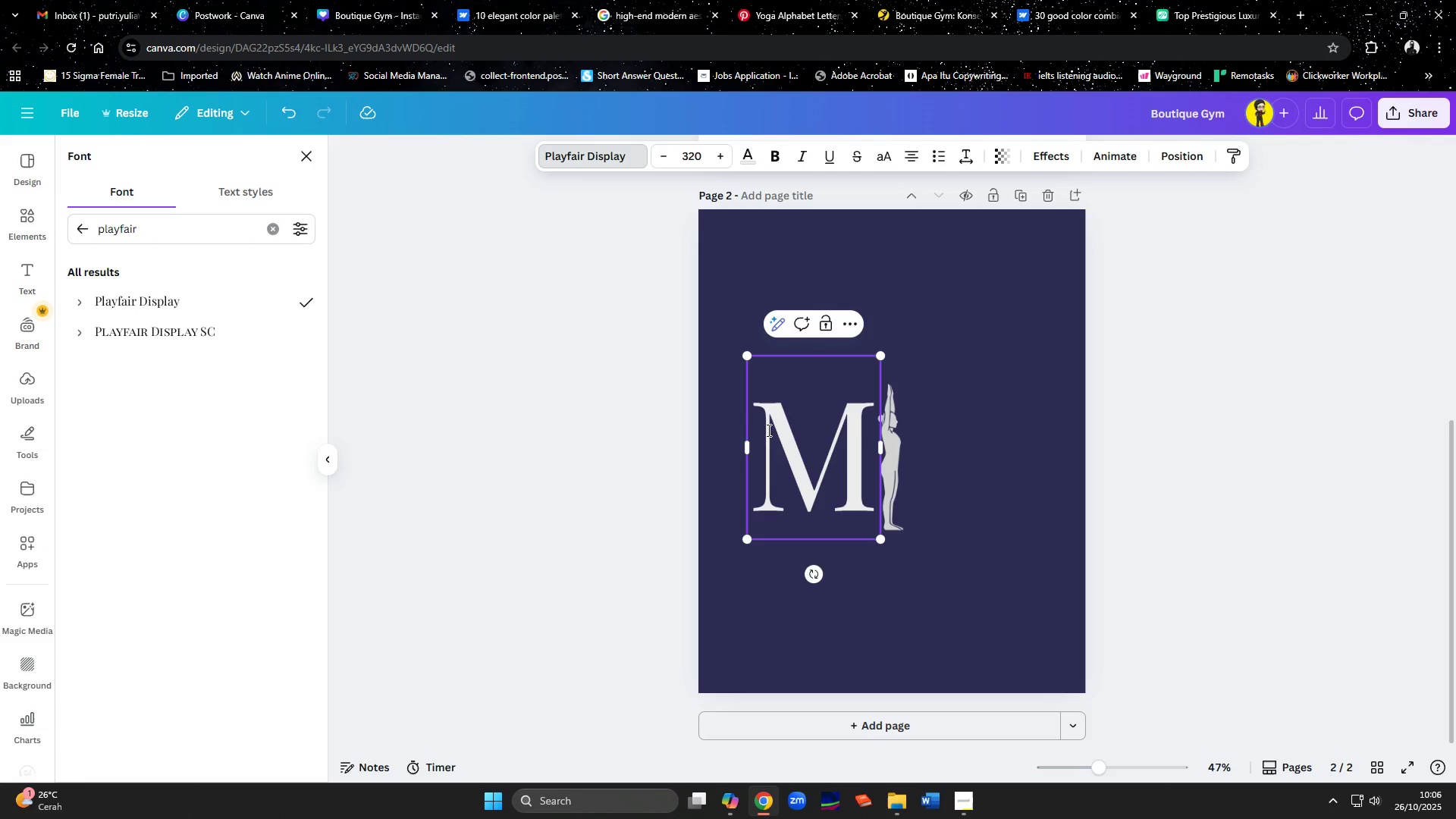 
left_click_drag(start_coordinate=[767, 430], to_coordinate=[827, 439])
 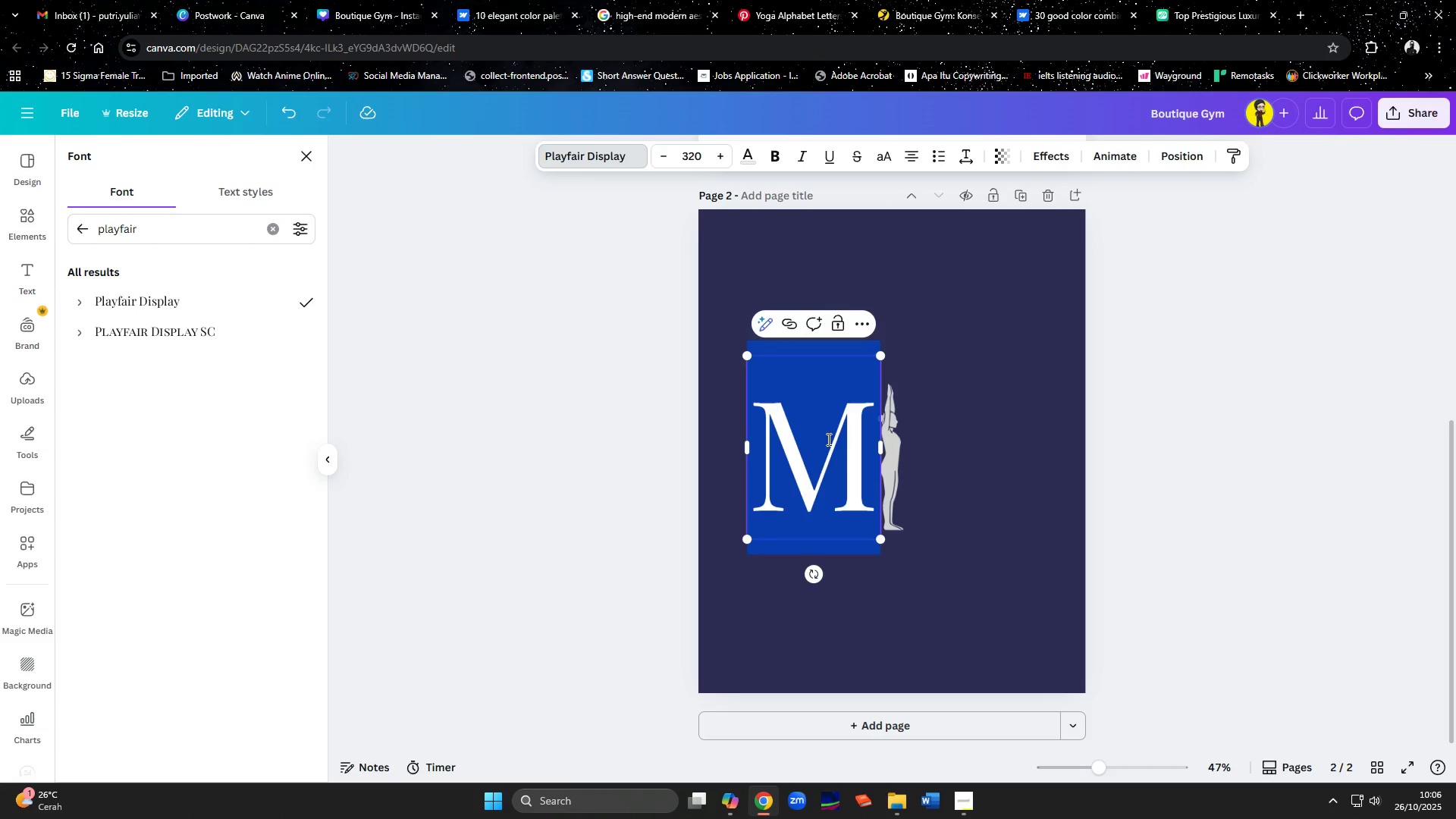 
key(Shift+F)
 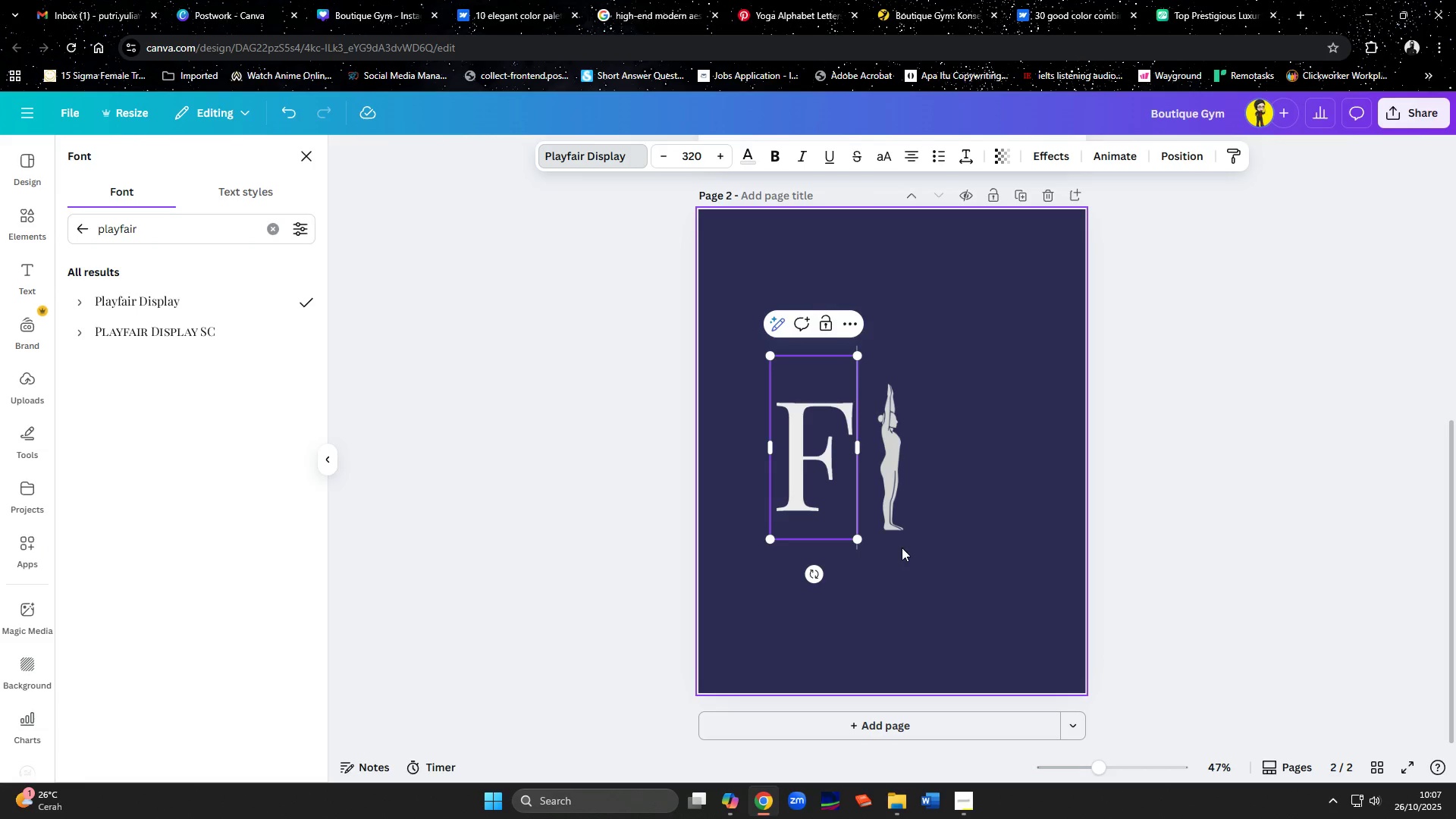 
left_click([830, 493])
 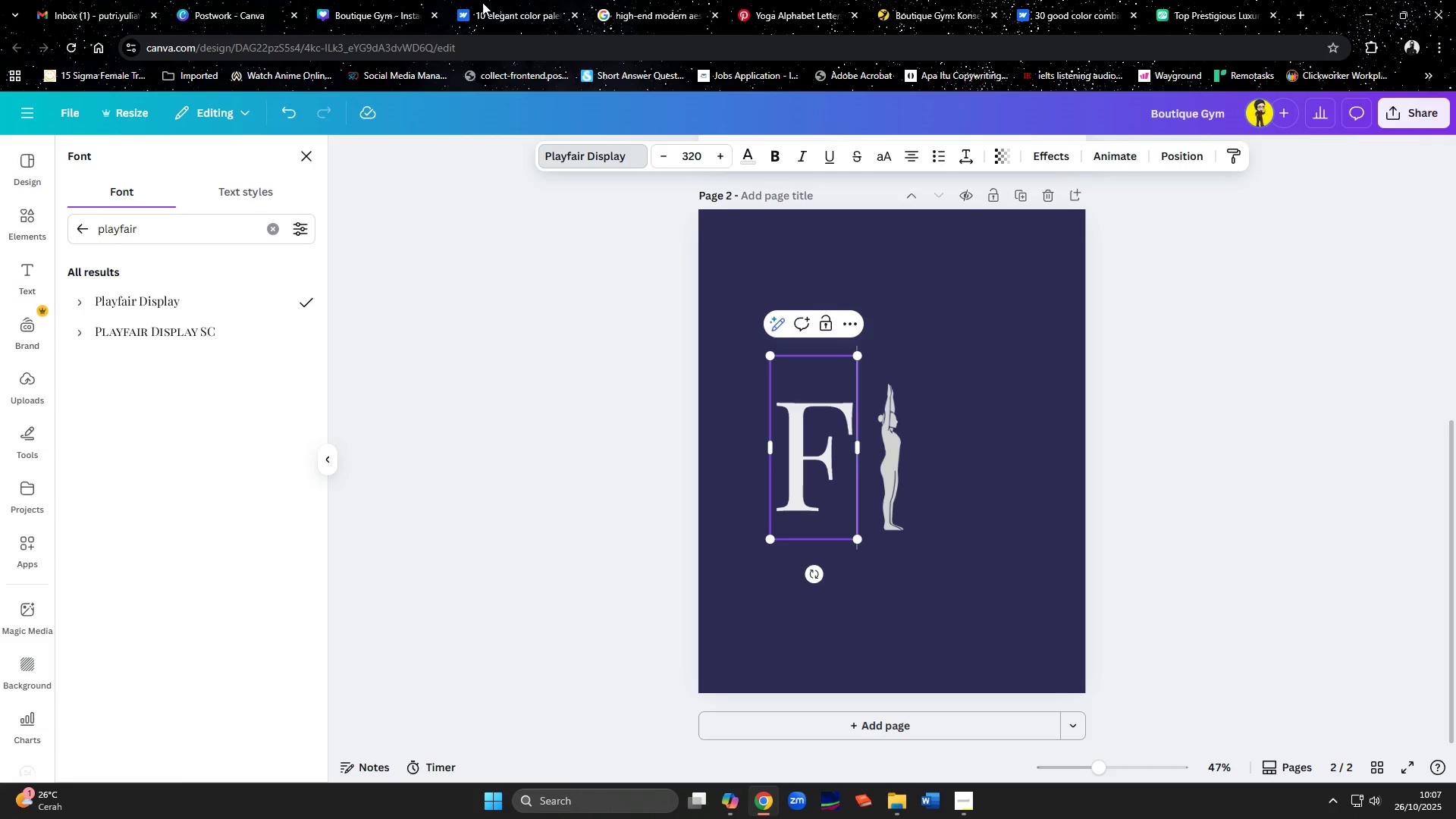 
left_click([624, 0])
 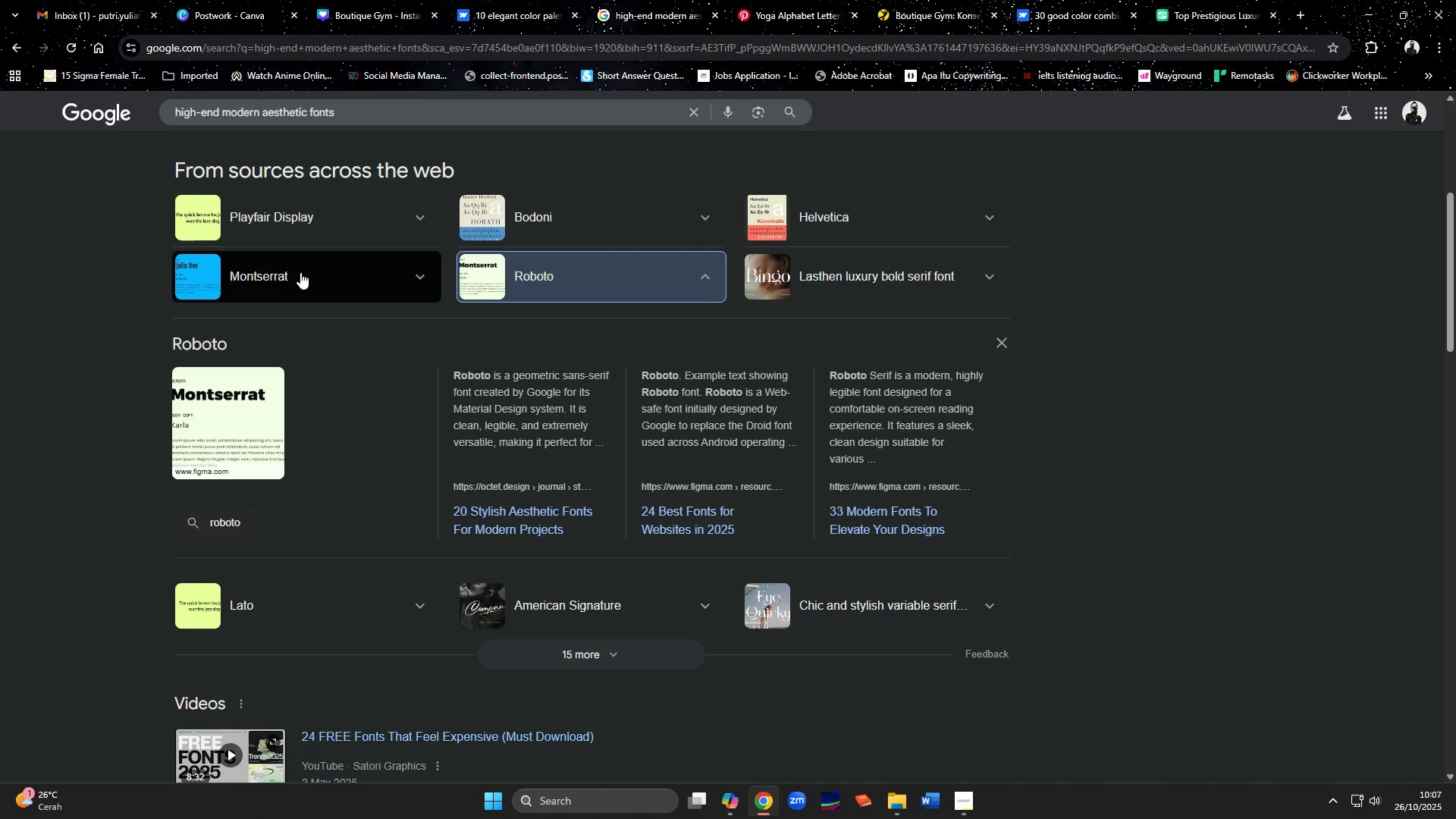 
left_click([300, 271])
 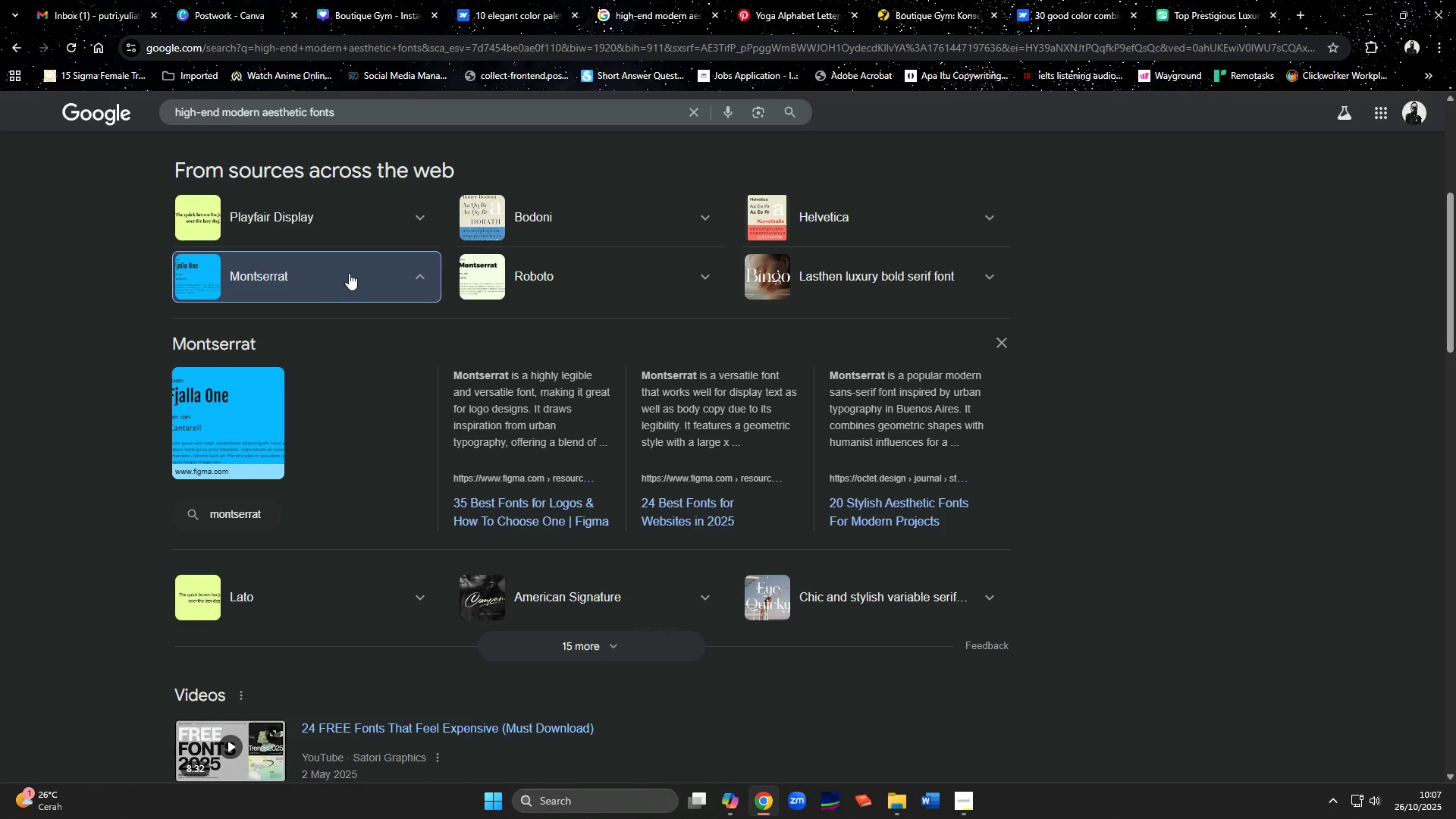 
left_click([369, 268])
 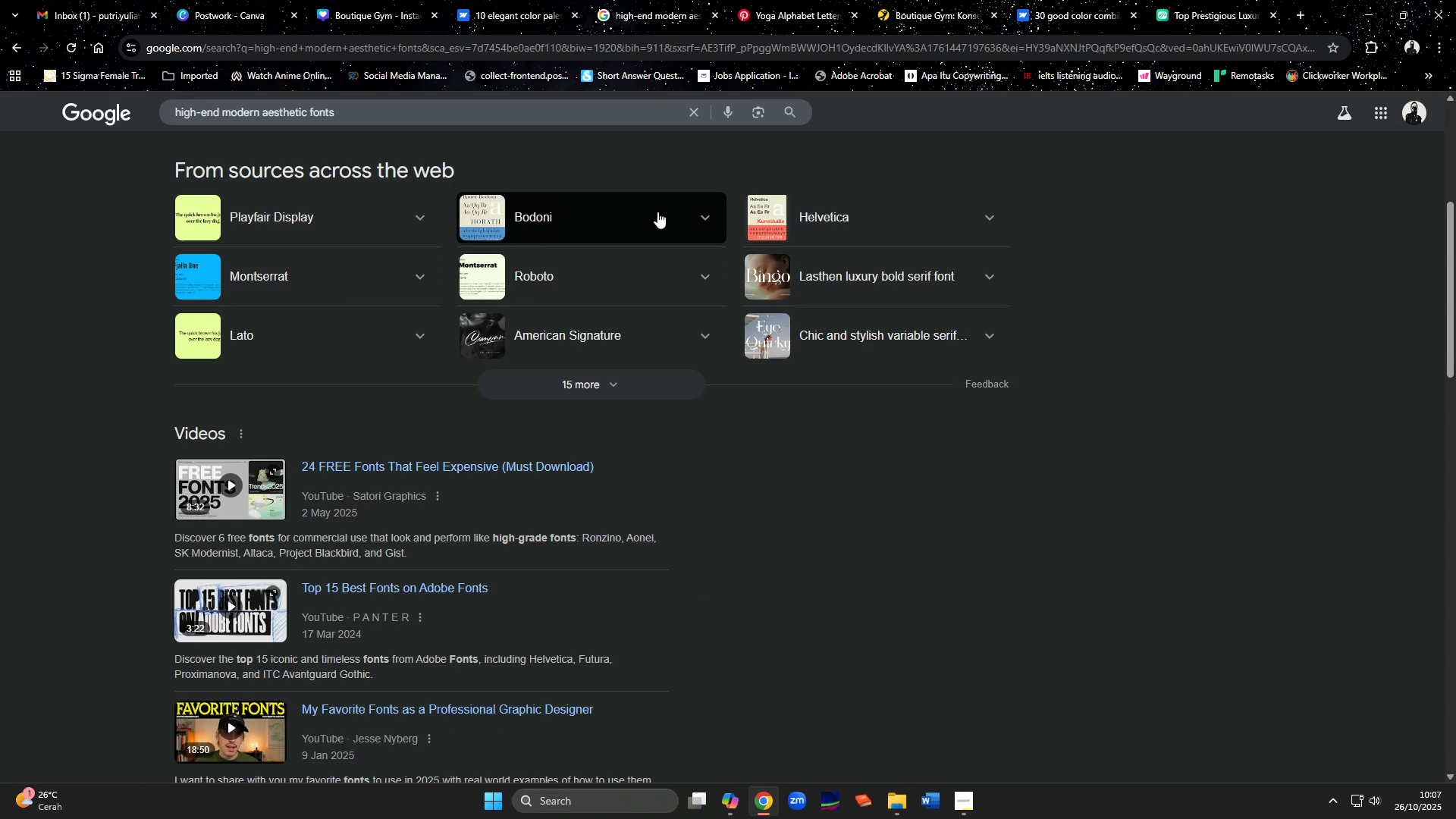 
left_click([659, 212])
 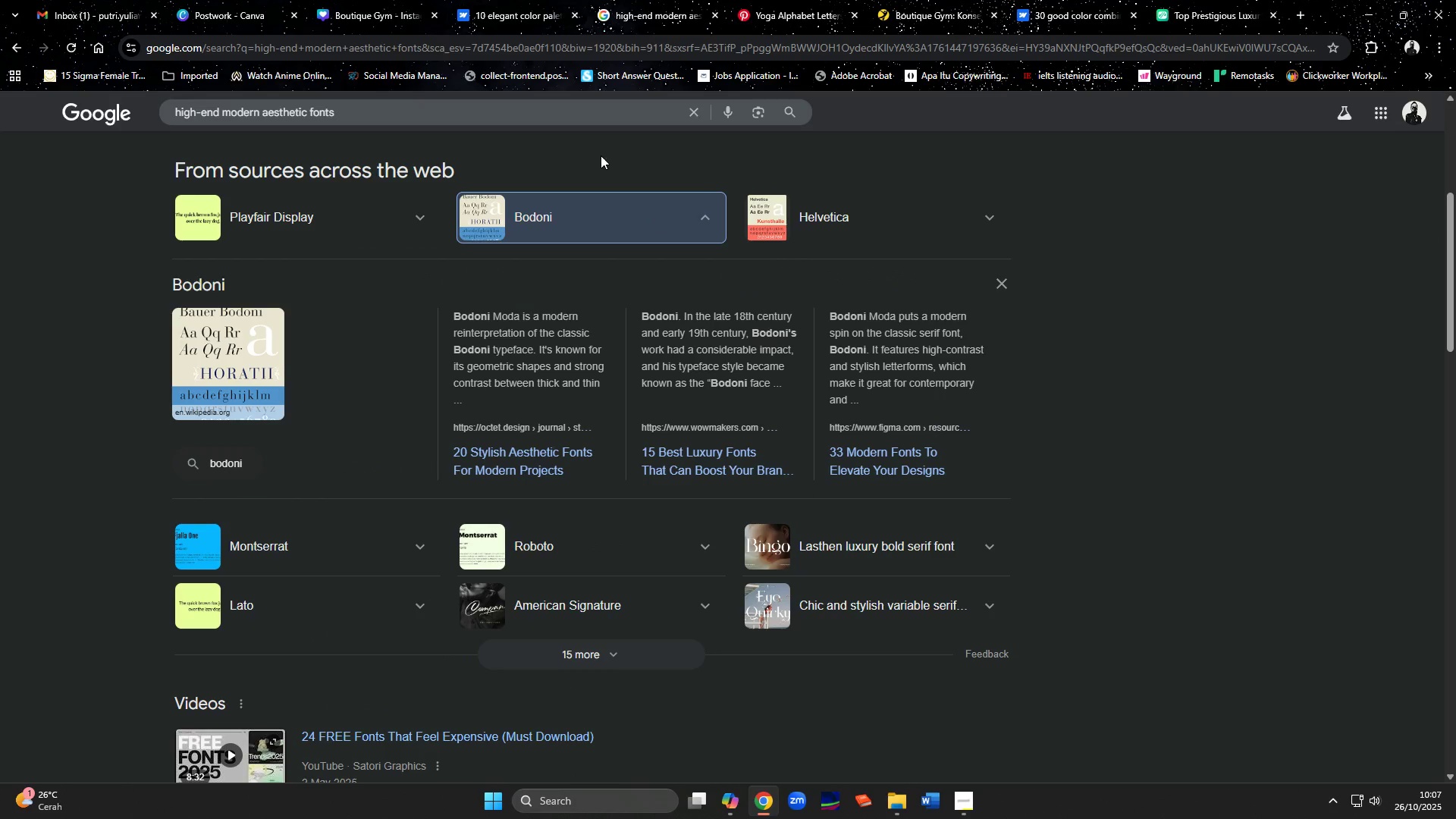 
left_click([362, 3])
 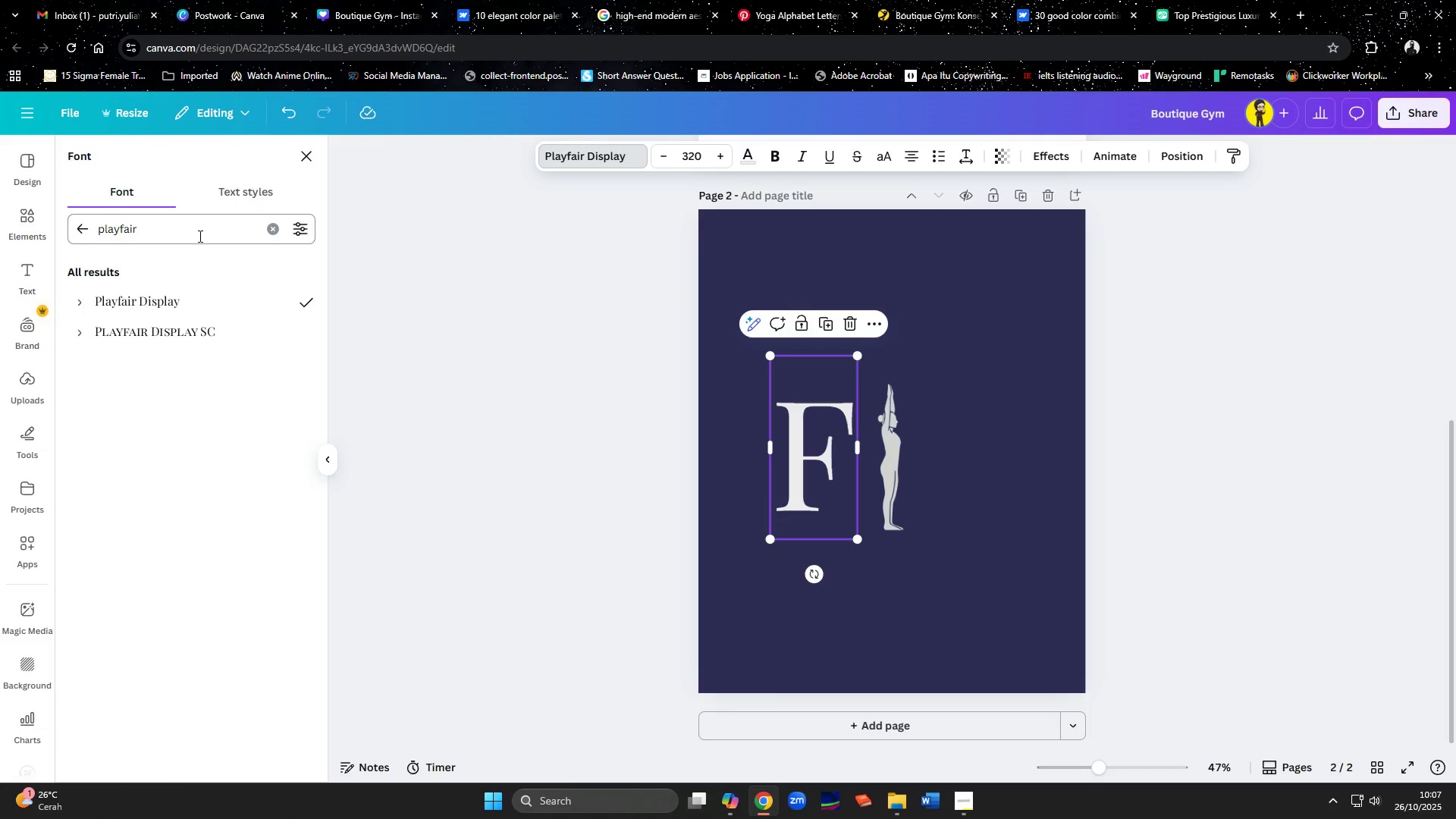 
left_click_drag(start_coordinate=[194, 236], to_coordinate=[17, 236])
 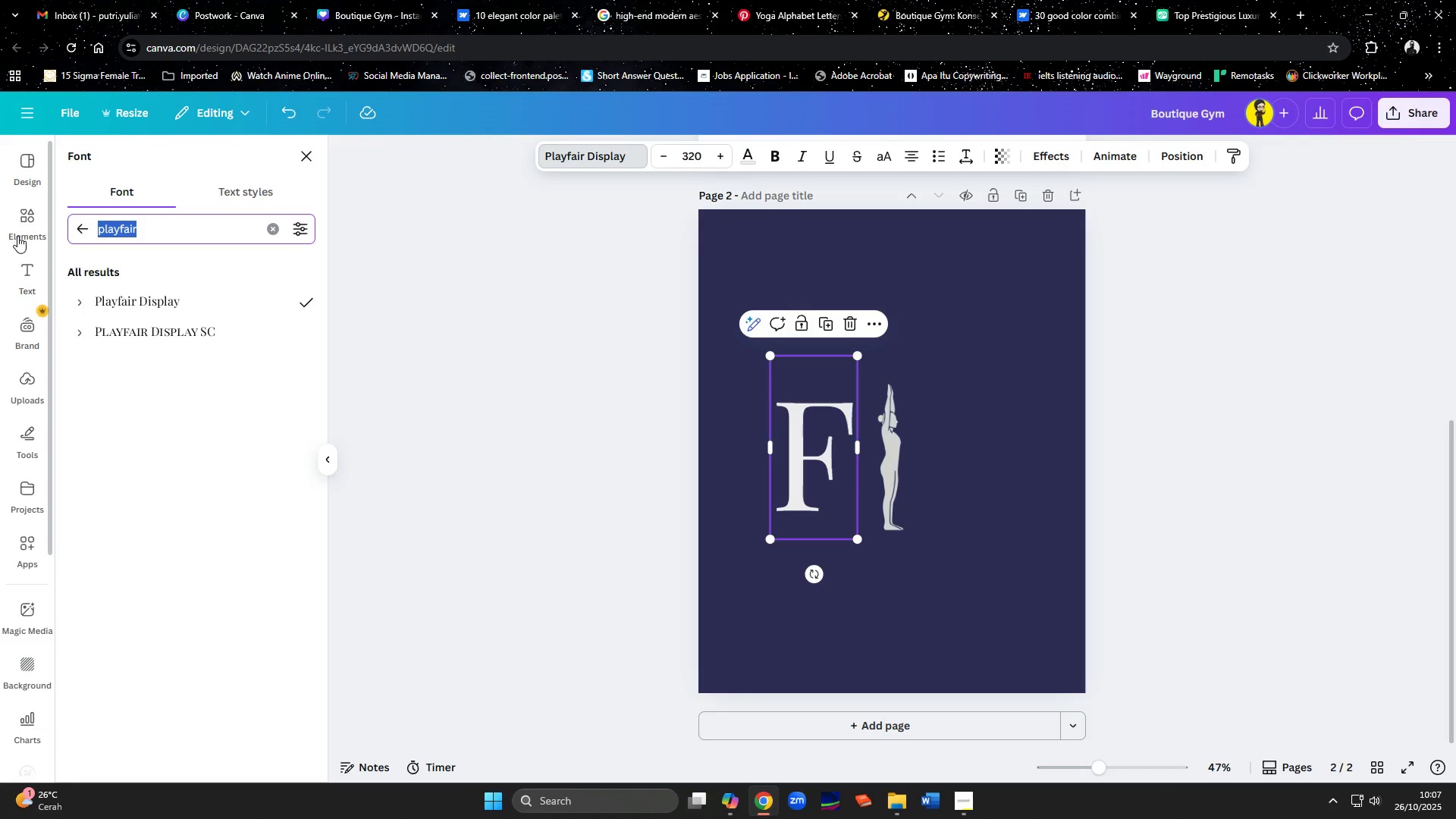 
type(bodoni)
 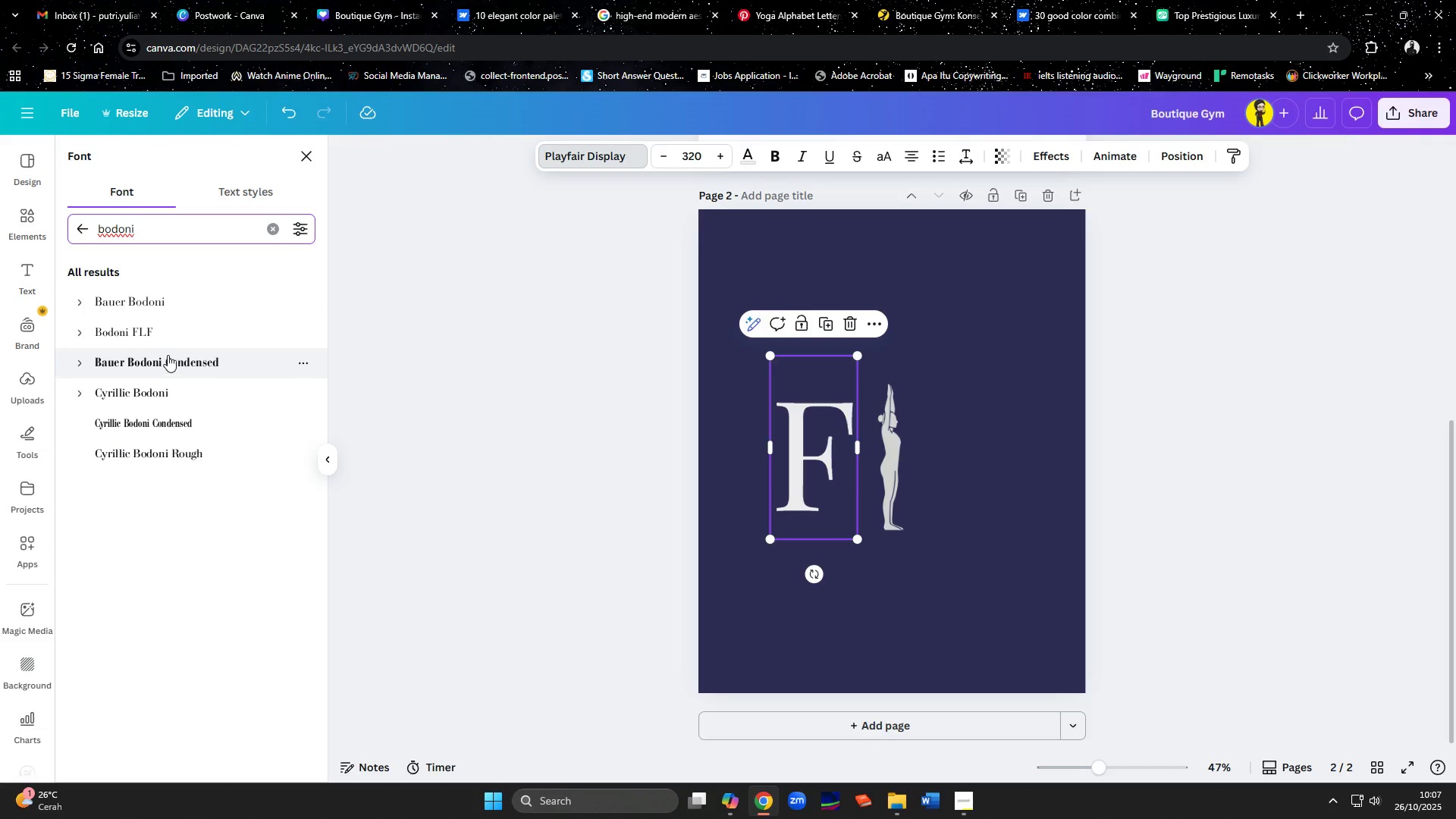 
left_click([162, 347])
 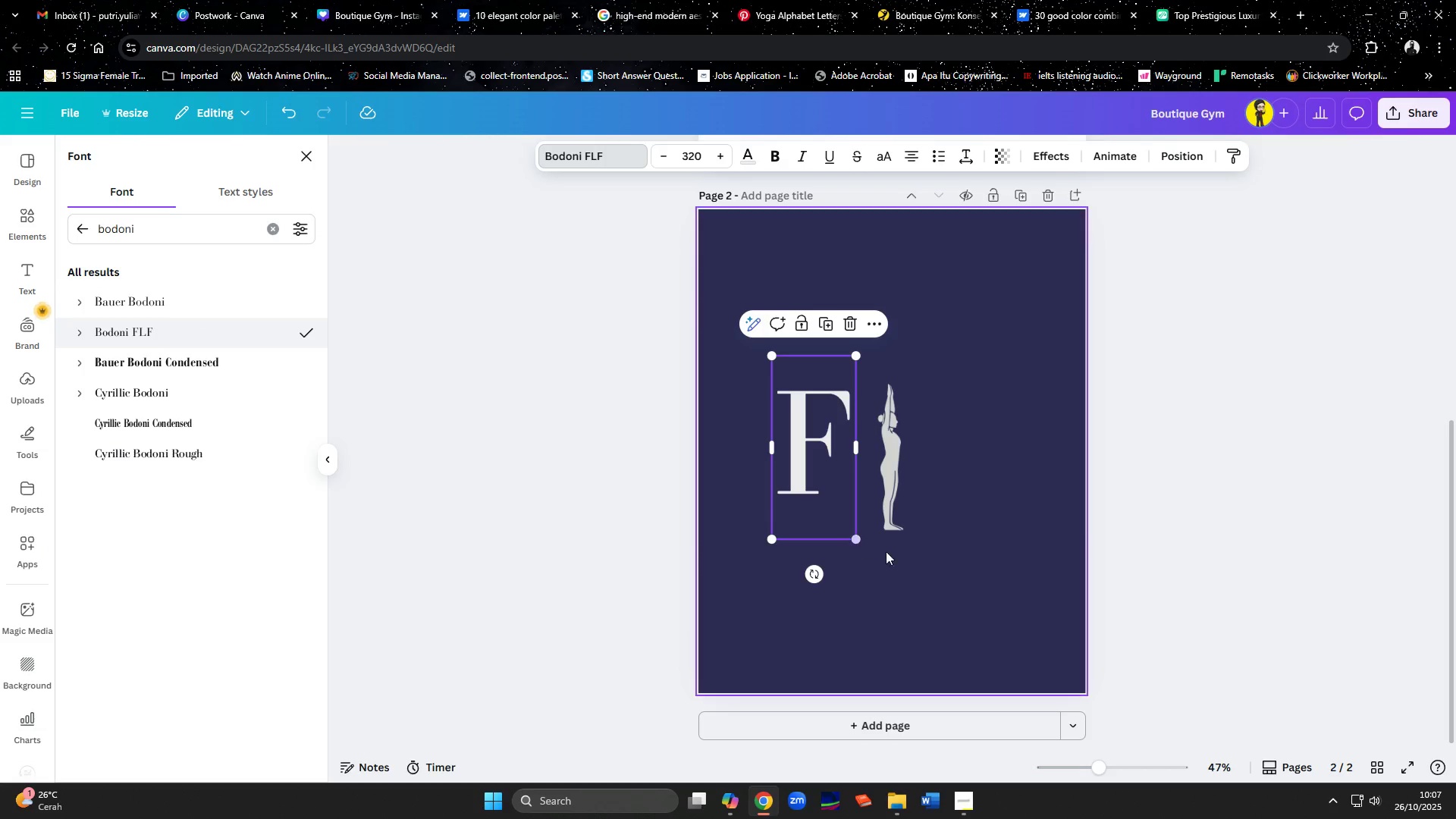 
left_click([905, 557])
 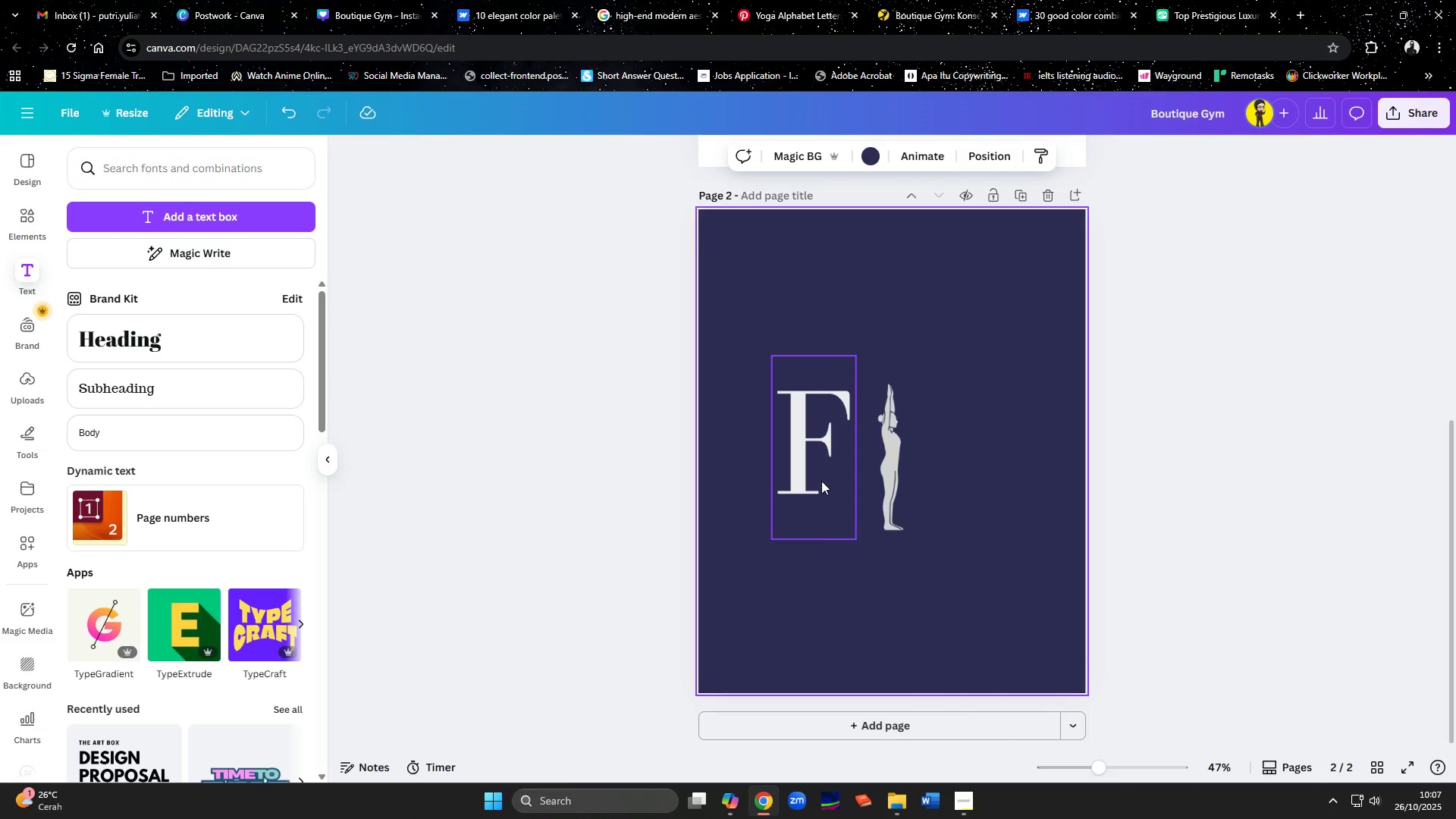 
left_click_drag(start_coordinate=[821, 480], to_coordinate=[827, 502])
 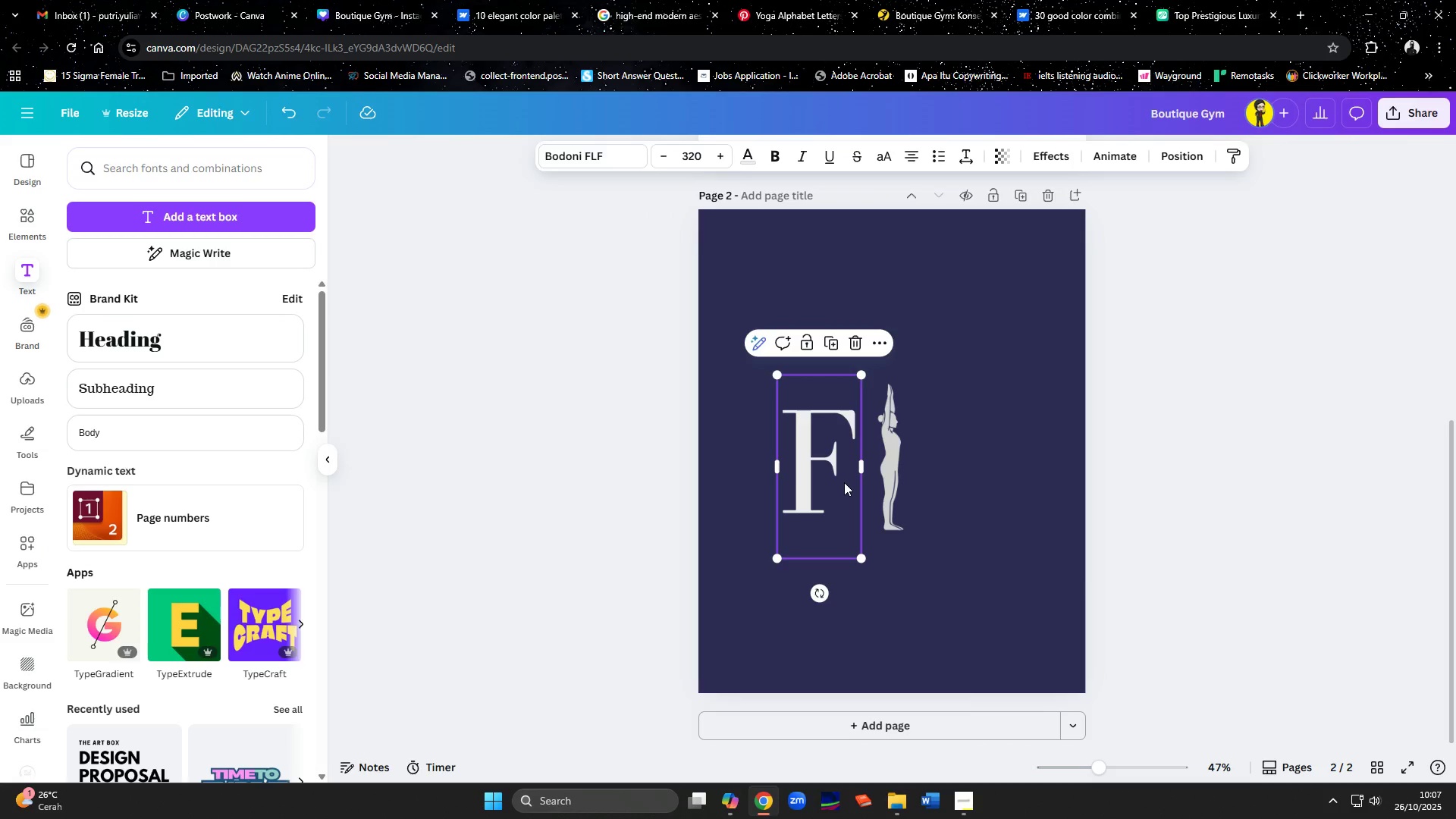 
left_click_drag(start_coordinate=[866, 366], to_coordinate=[893, 325])
 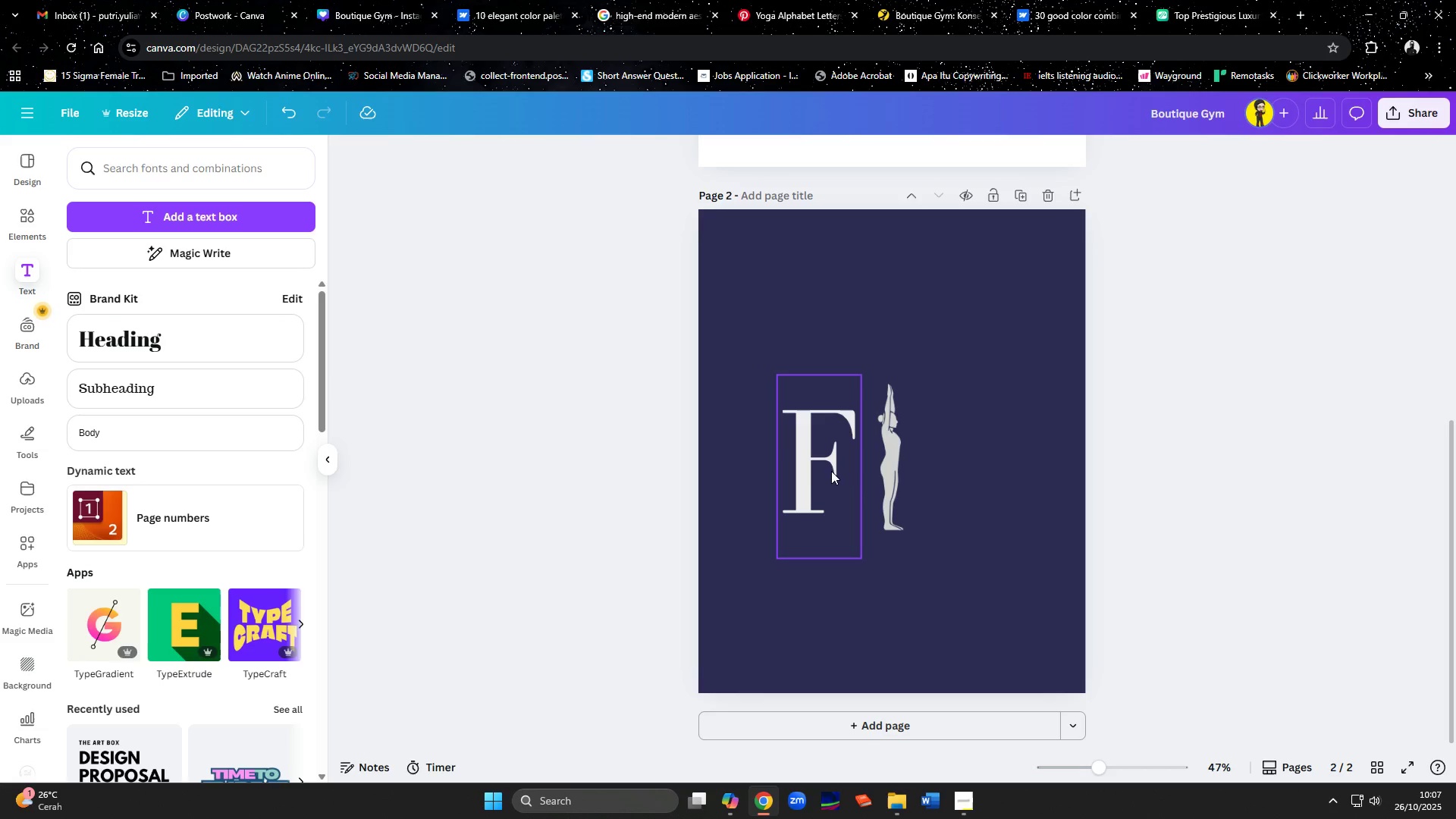 
left_click([811, 485])
 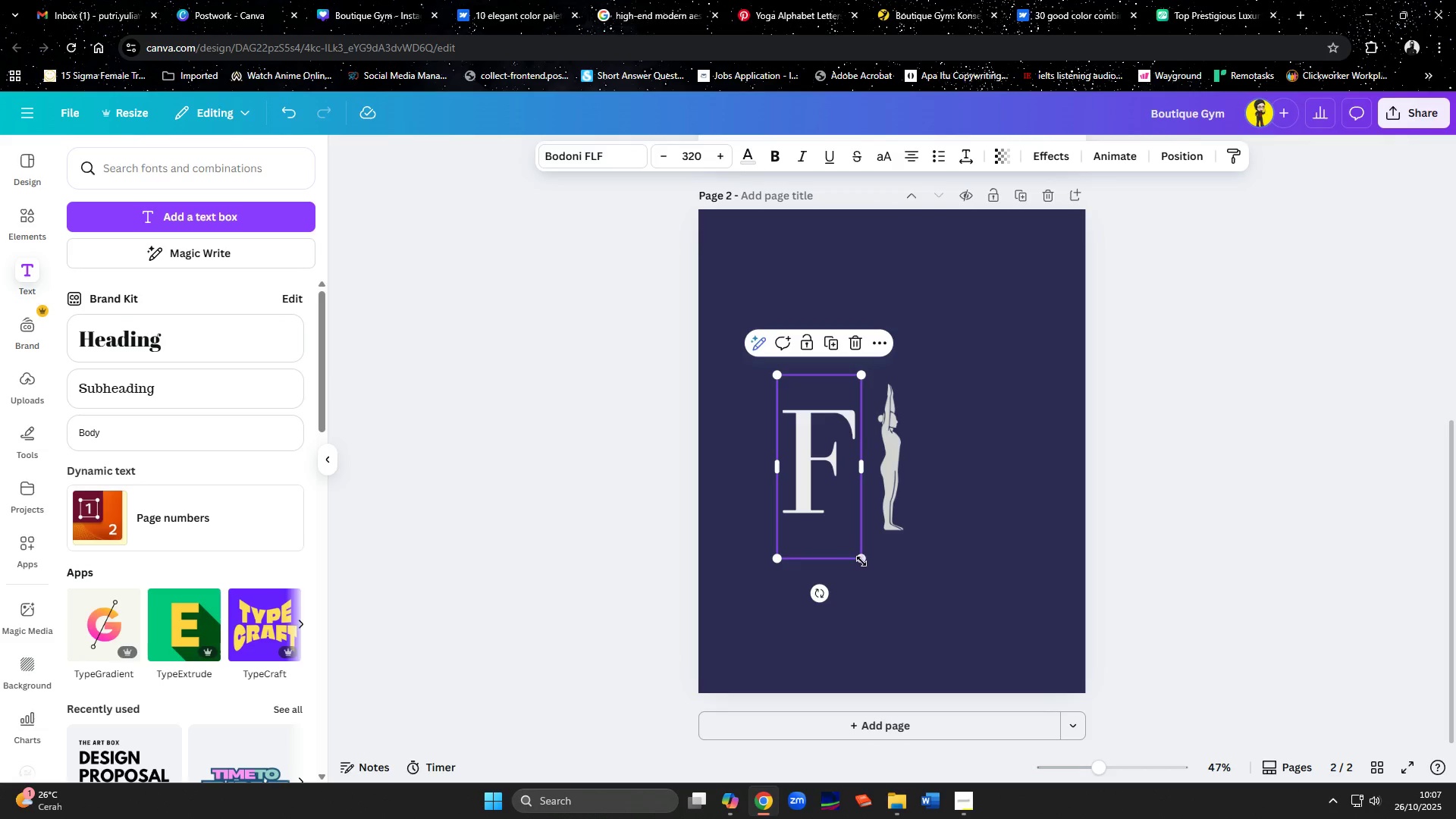 
left_click_drag(start_coordinate=[861, 561], to_coordinate=[867, 620])
 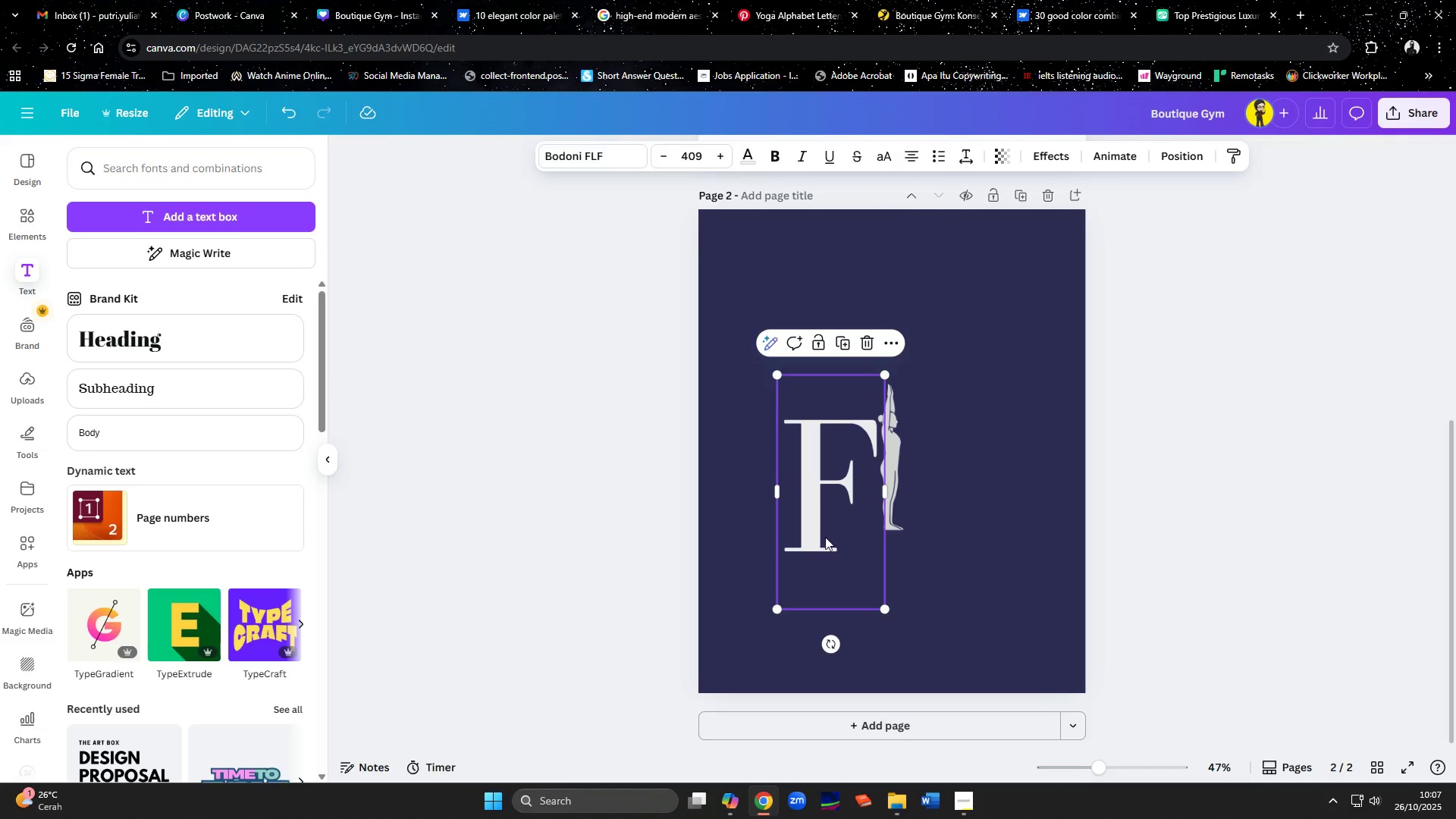 
left_click_drag(start_coordinate=[833, 540], to_coordinate=[828, 506])
 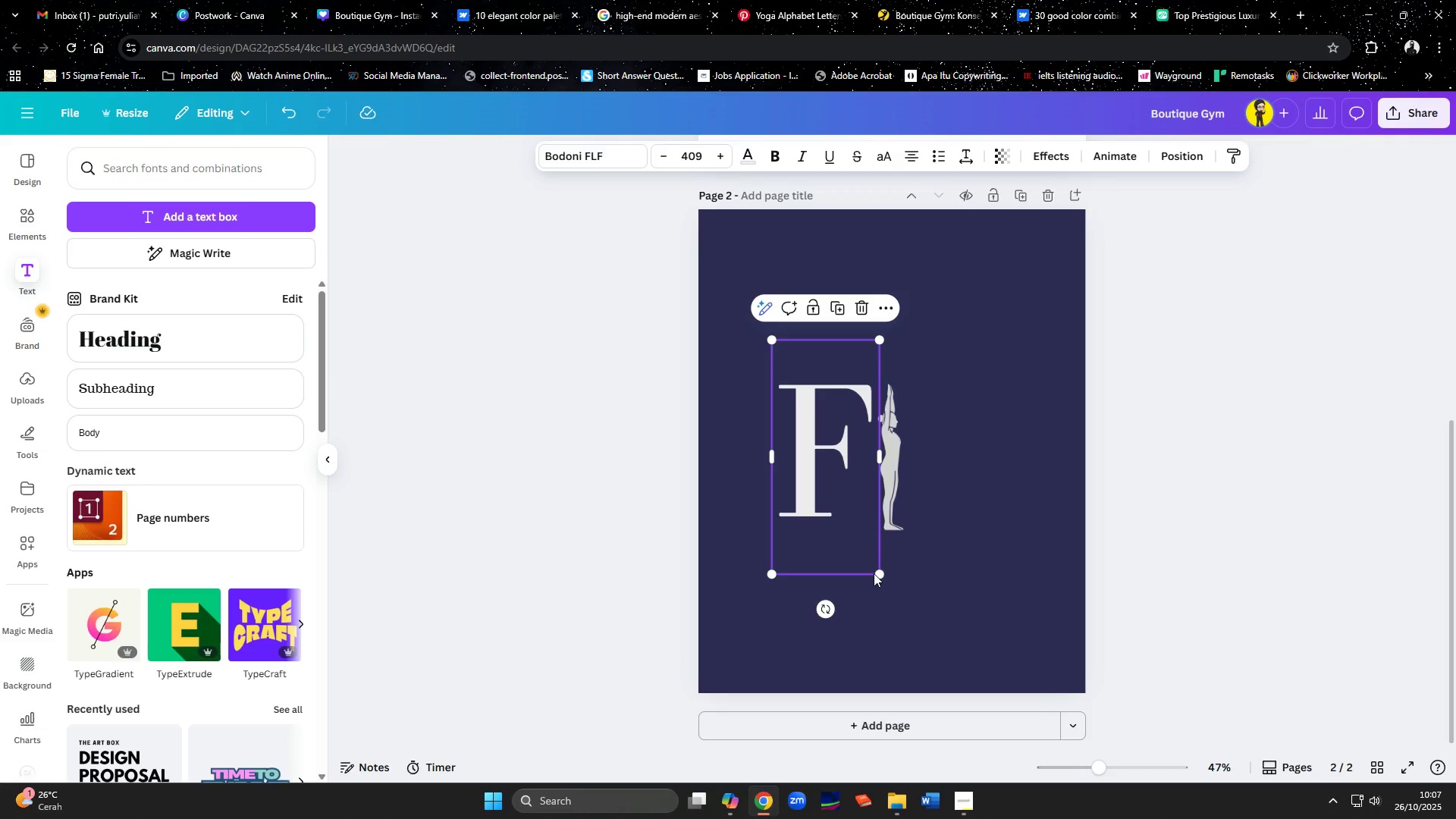 
left_click_drag(start_coordinate=[877, 573], to_coordinate=[883, 589])
 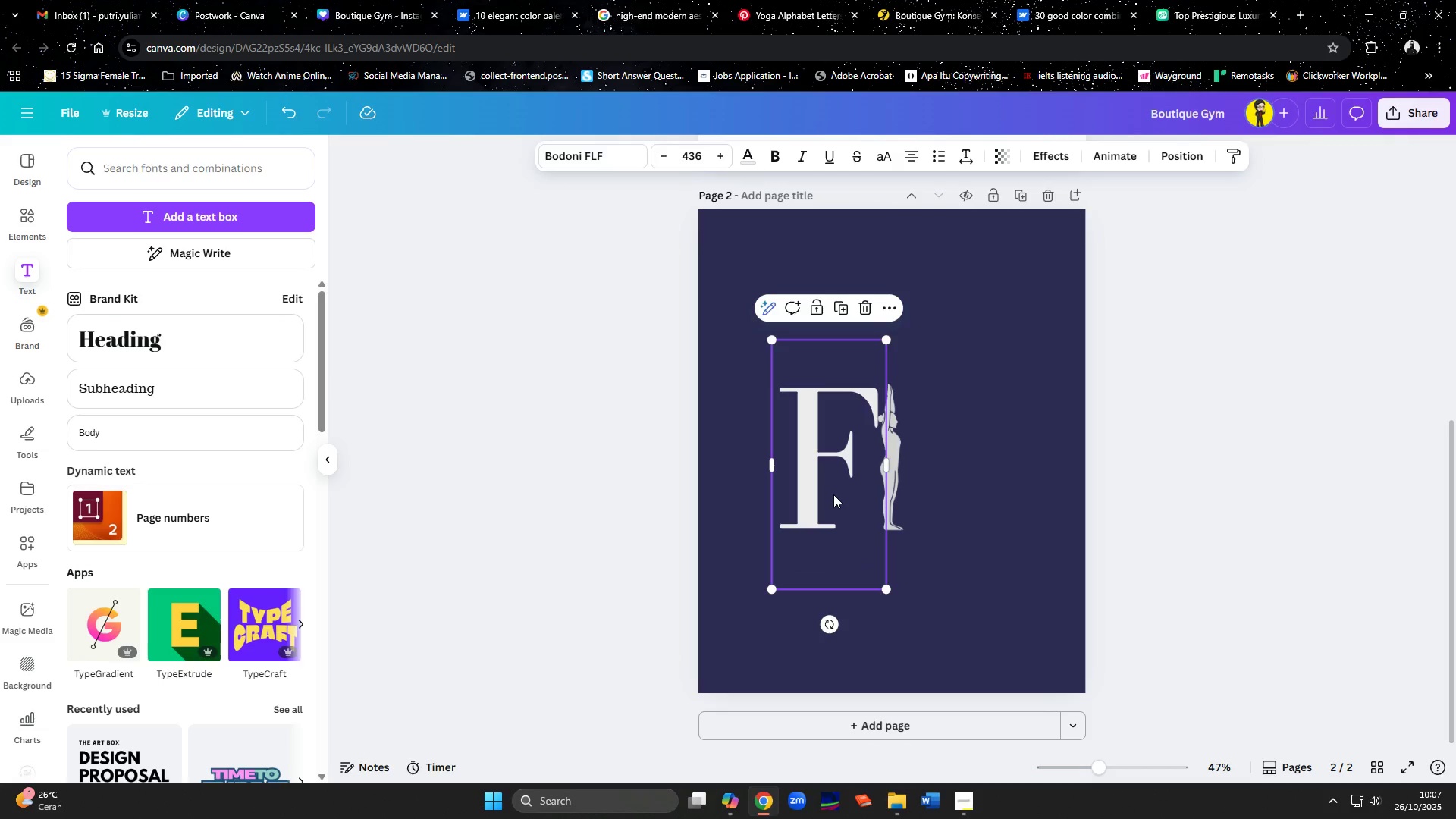 
left_click_drag(start_coordinate=[833, 494], to_coordinate=[827, 494])
 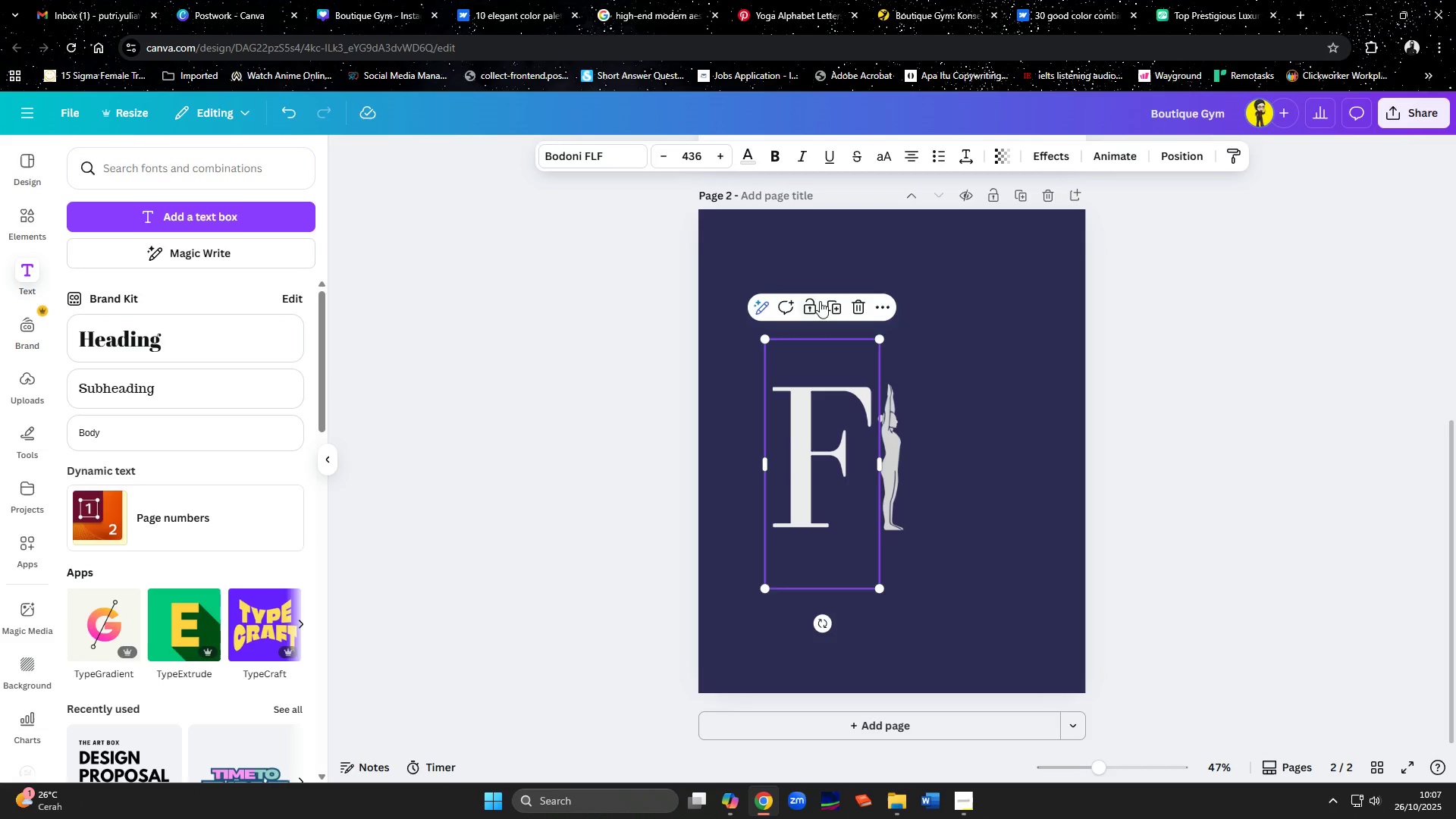 
left_click([833, 307])
 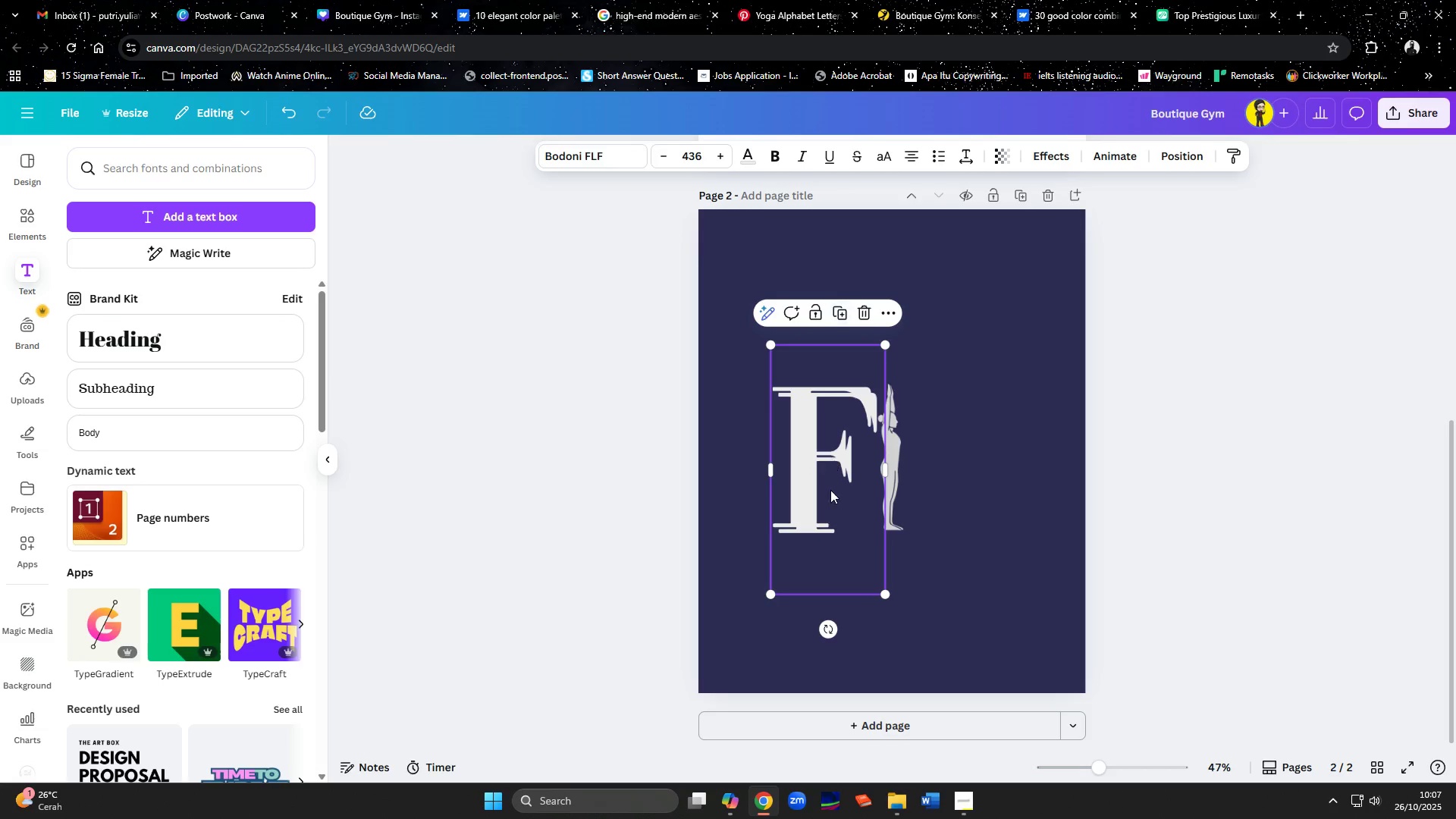 
left_click_drag(start_coordinate=[830, 494], to_coordinate=[941, 485])
 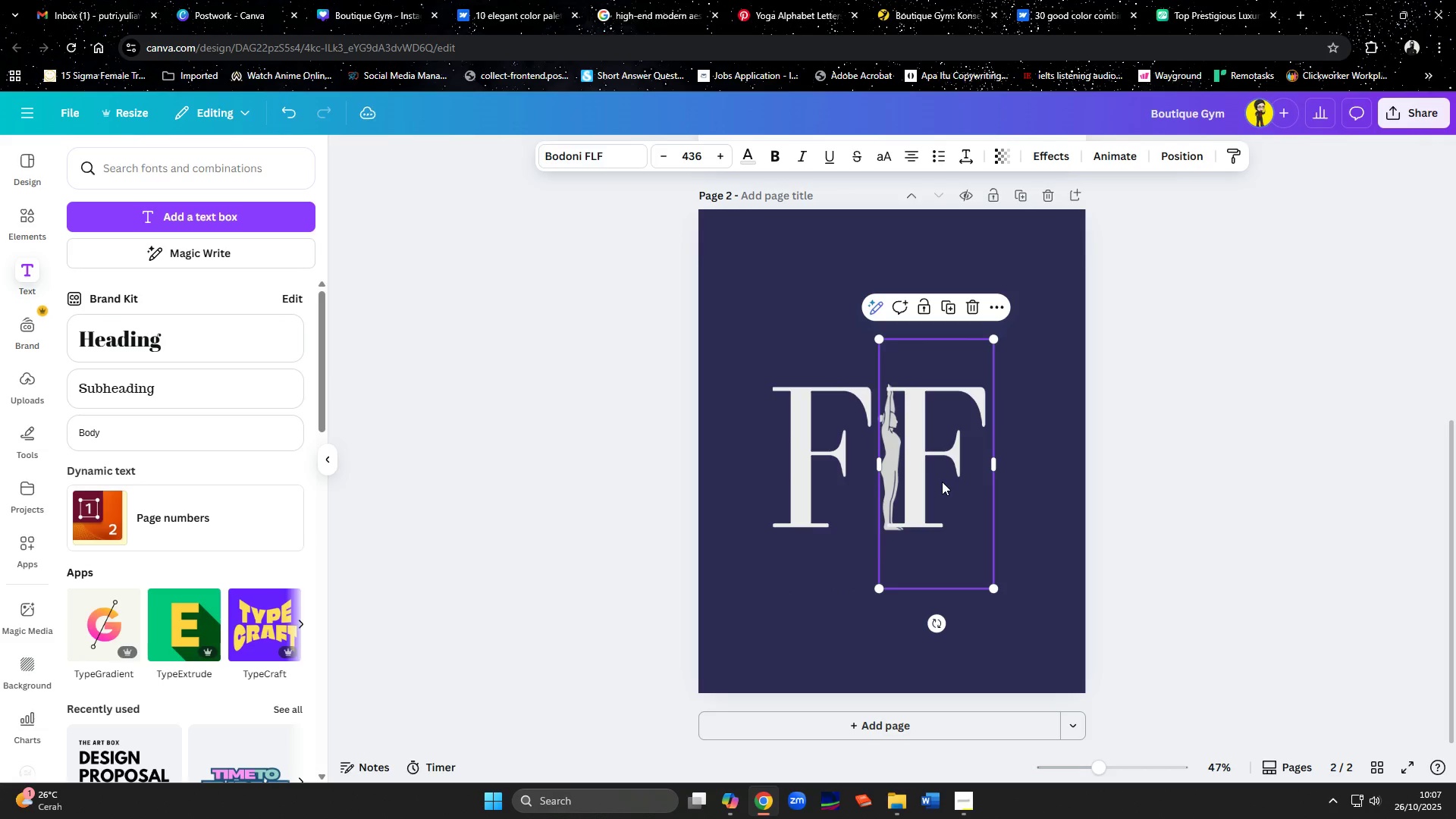 
left_click([942, 482])
 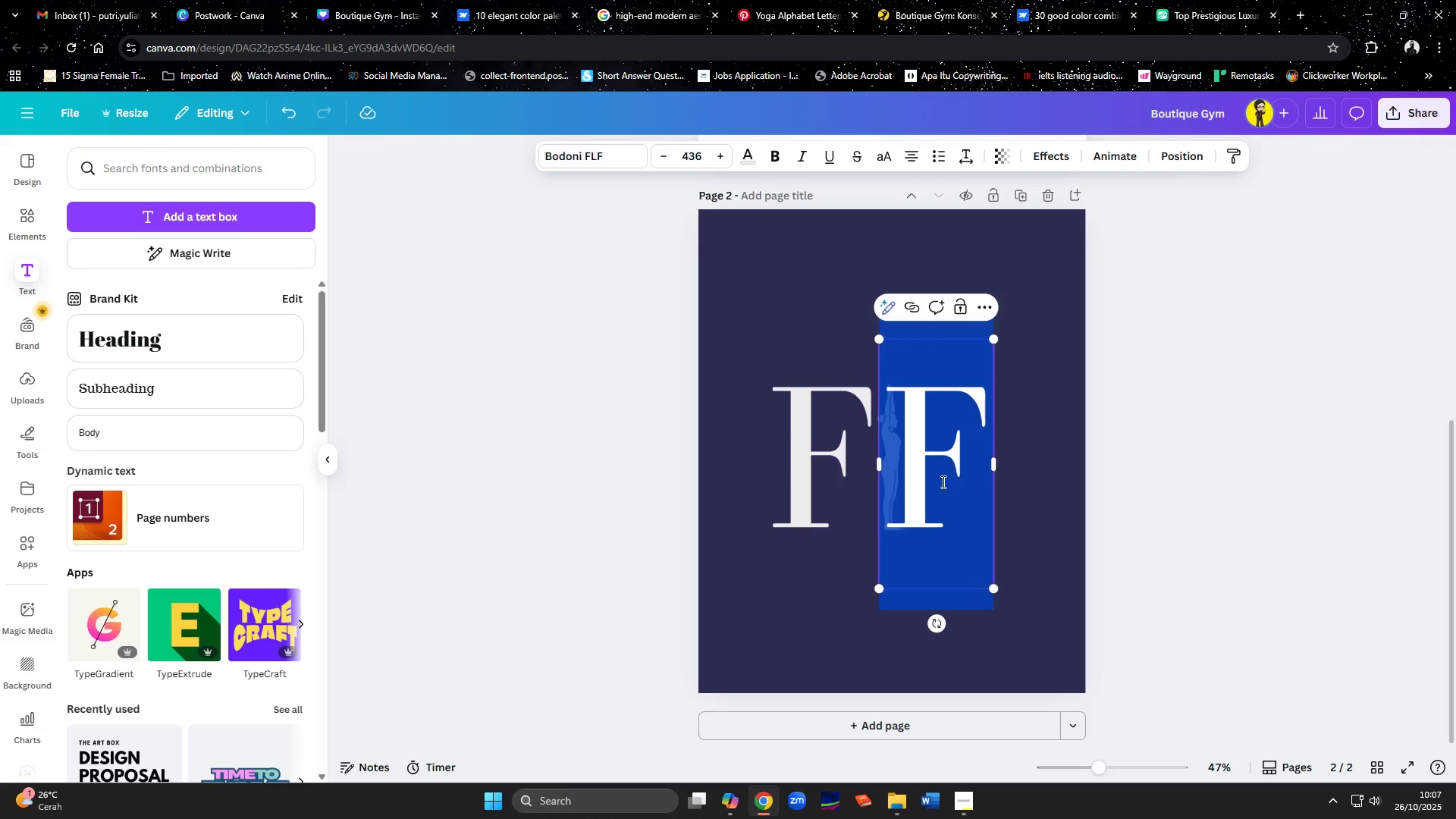 
key(Shift+T)
 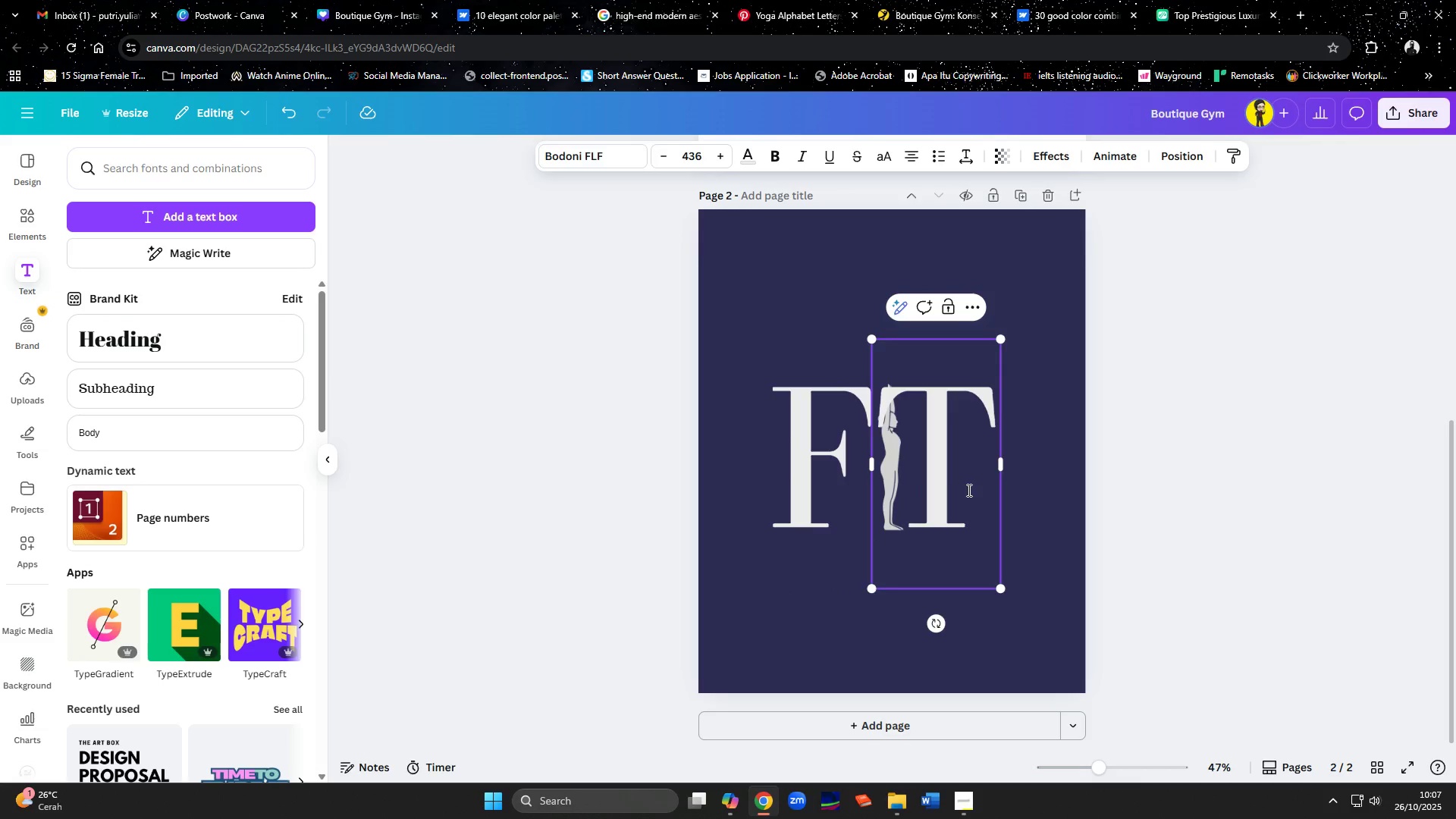 
left_click_drag(start_coordinate=[968, 490], to_coordinate=[1005, 491])
 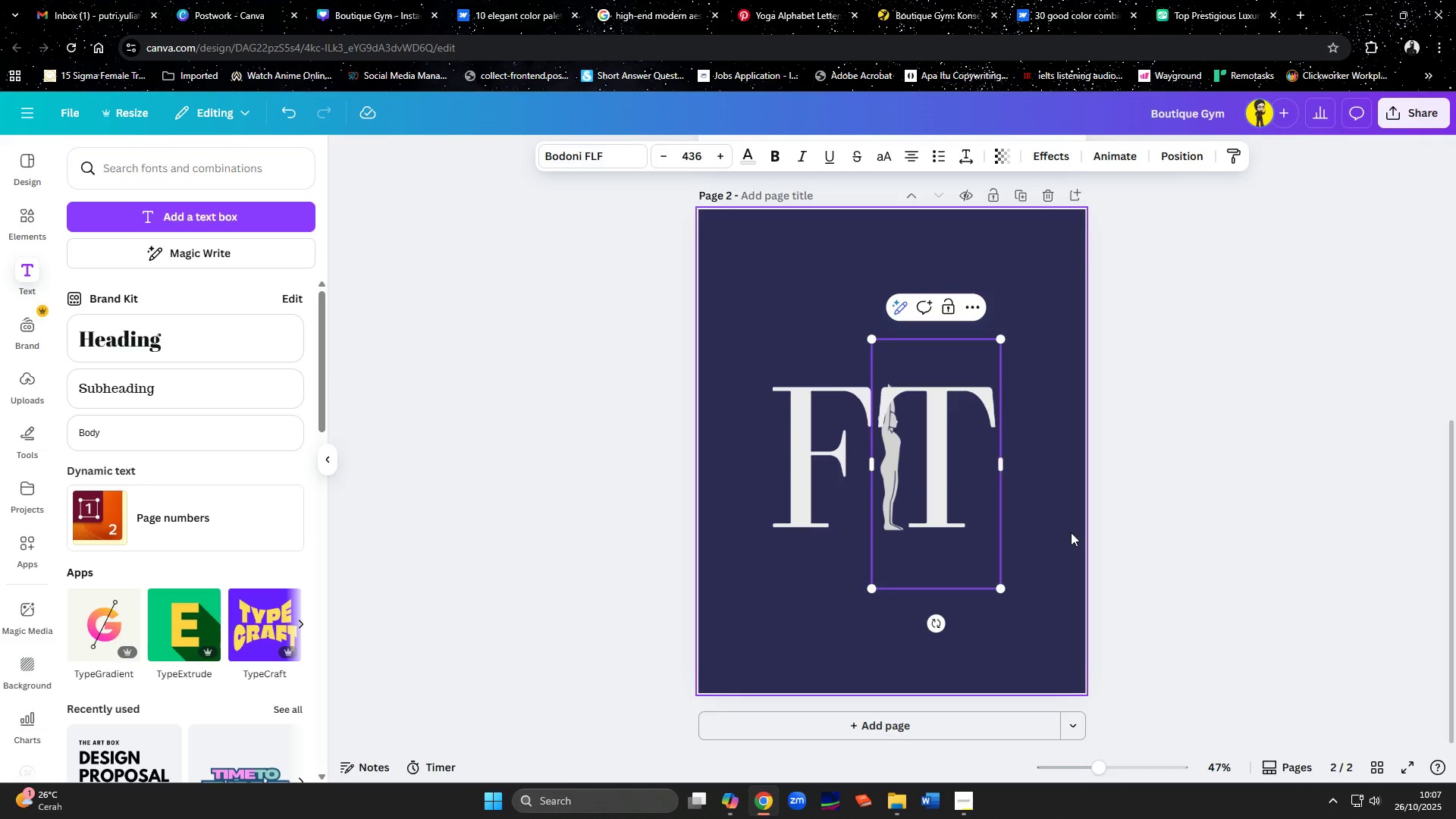 
left_click([1071, 532])
 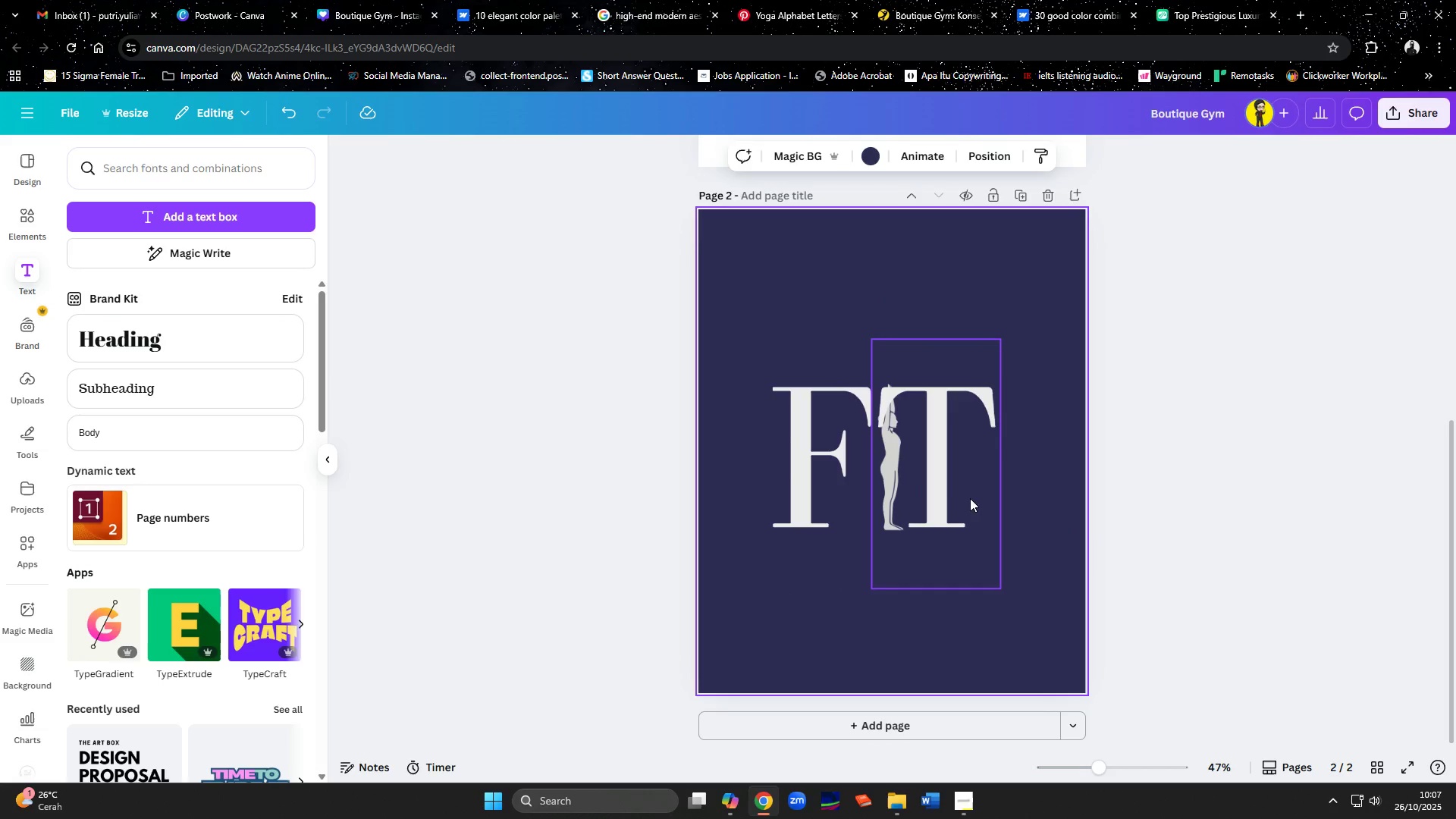 
left_click_drag(start_coordinate=[959, 497], to_coordinate=[994, 496])
 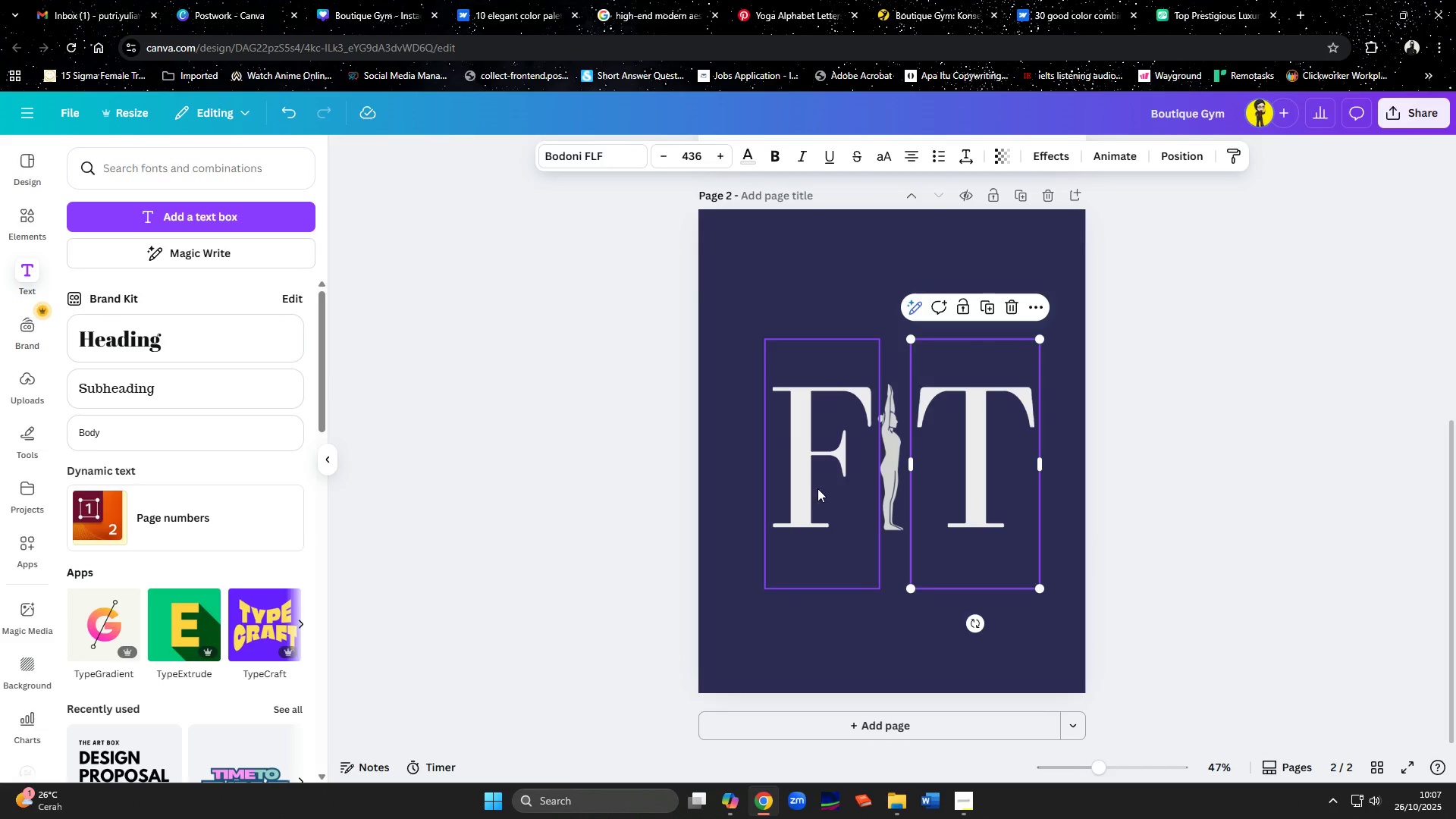 
left_click_drag(start_coordinate=[825, 488], to_coordinate=[810, 488])
 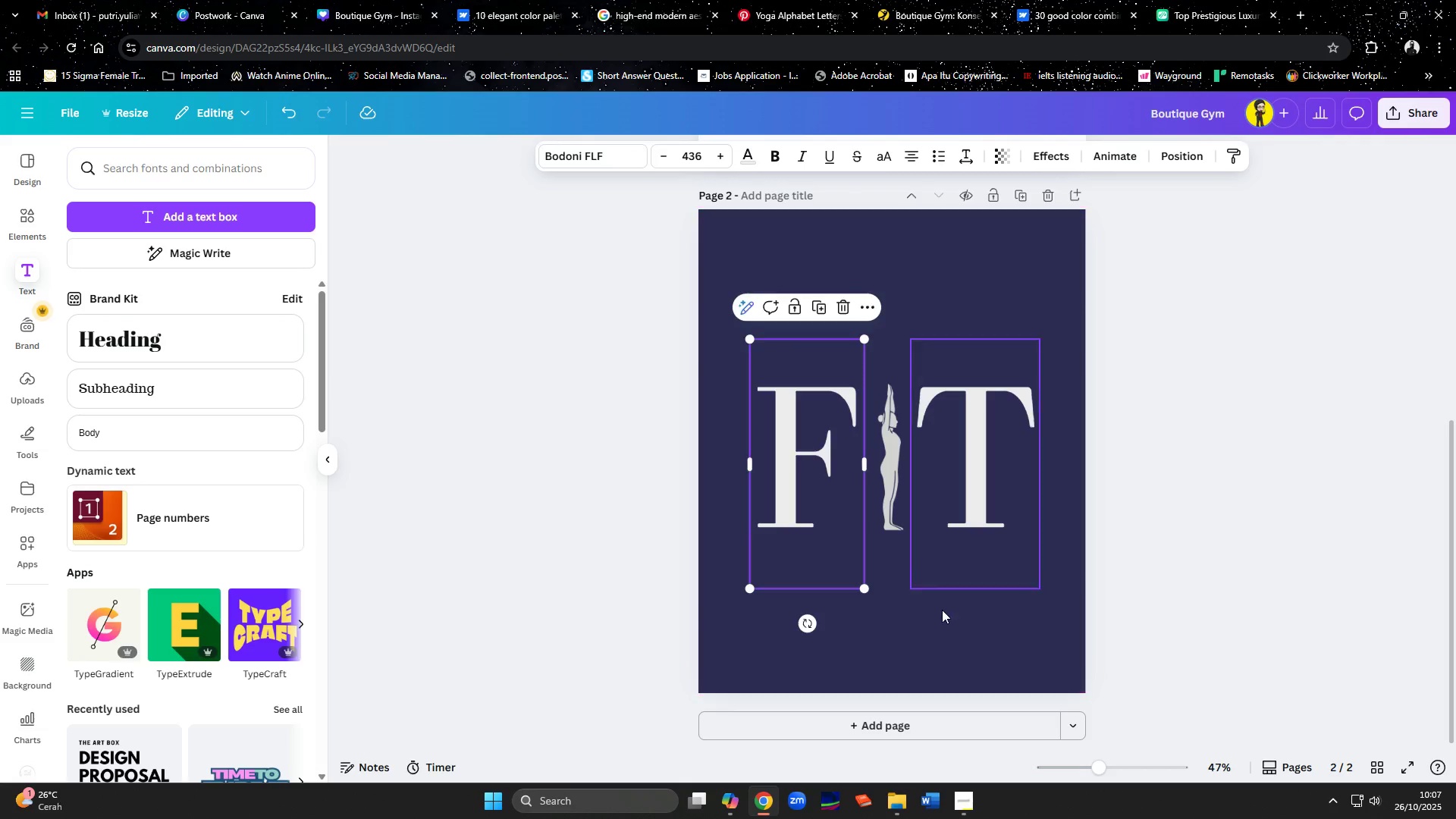 
left_click([942, 610])
 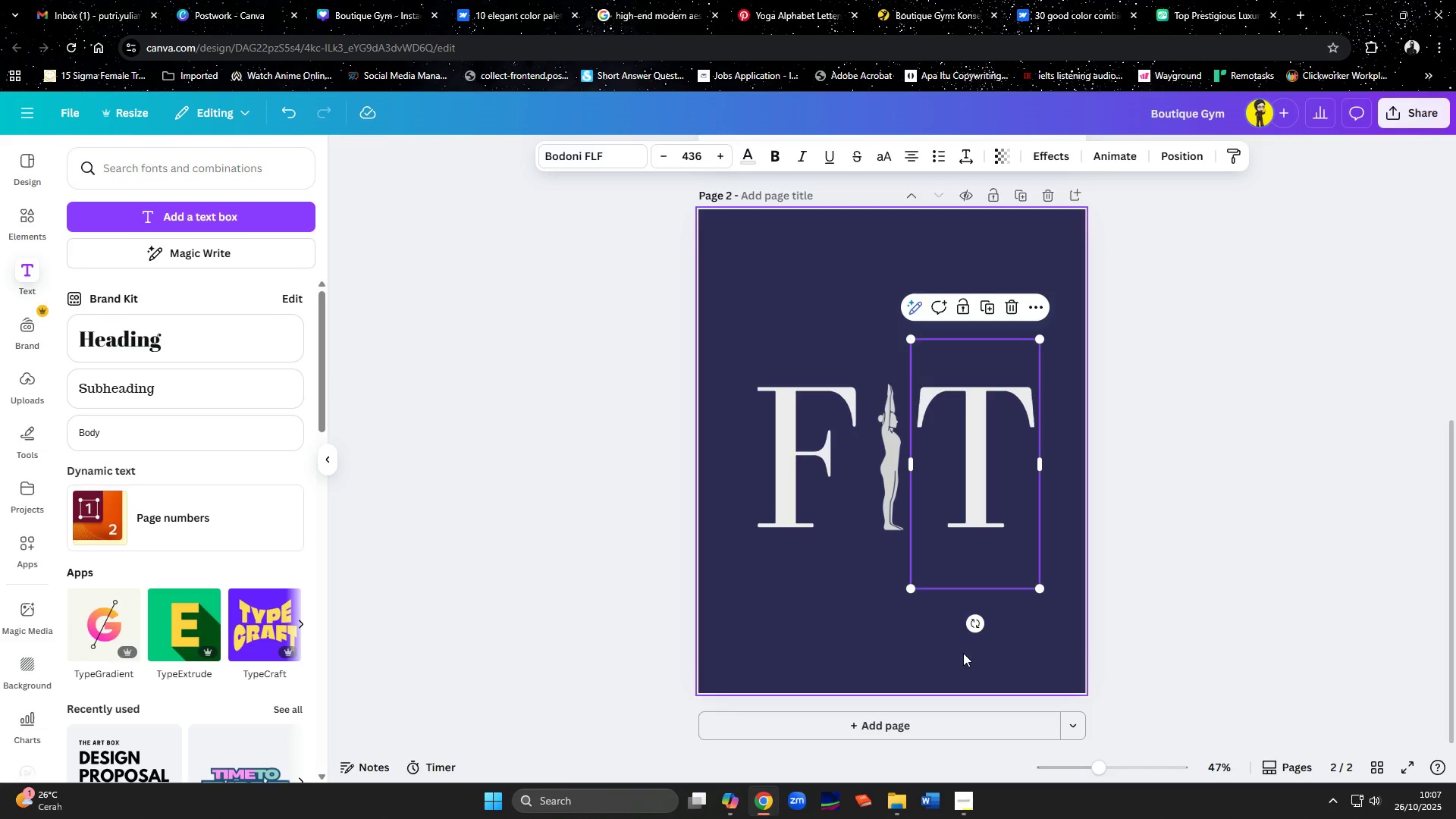 
left_click([963, 654])
 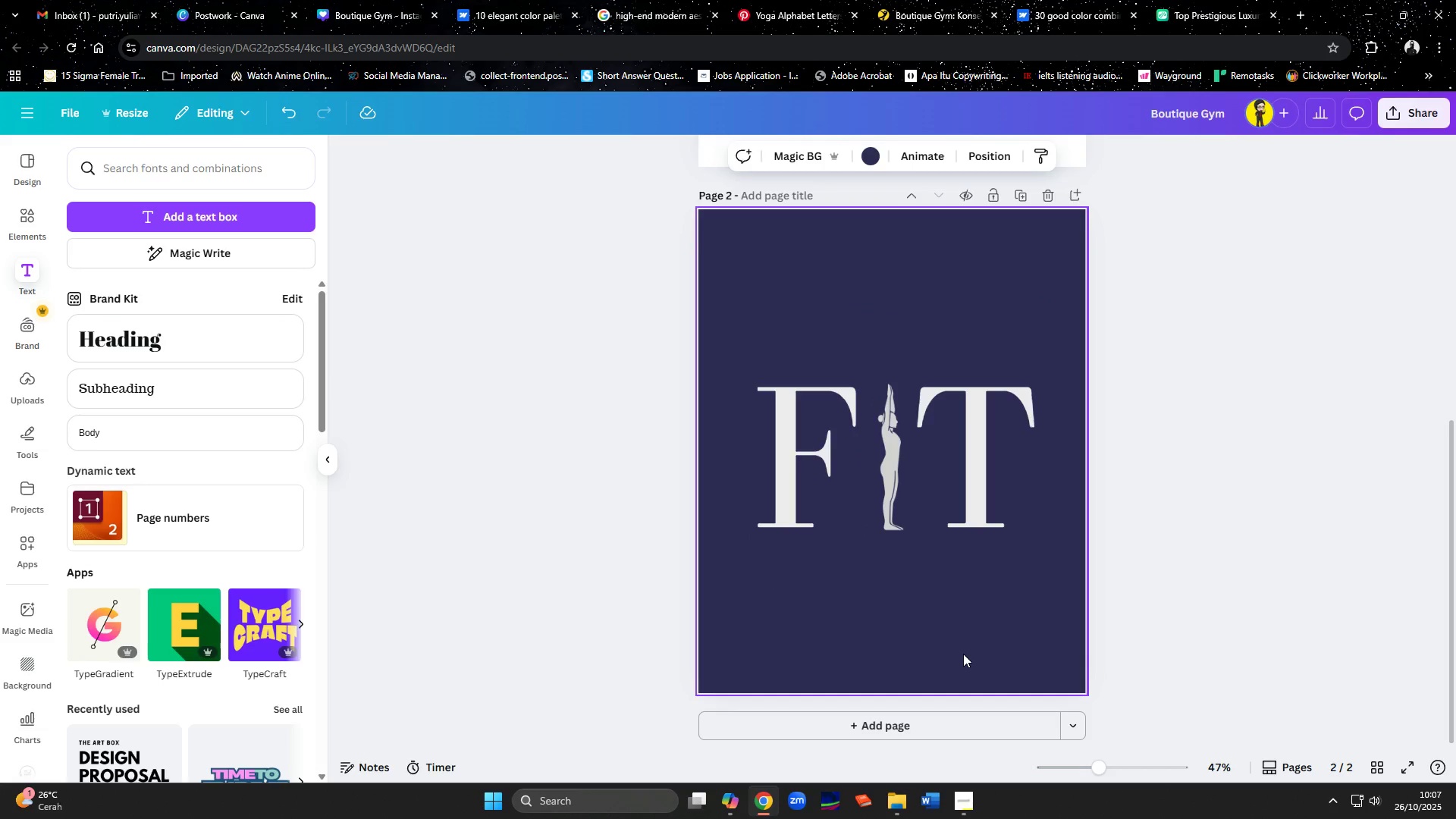 
left_click([811, 487])
 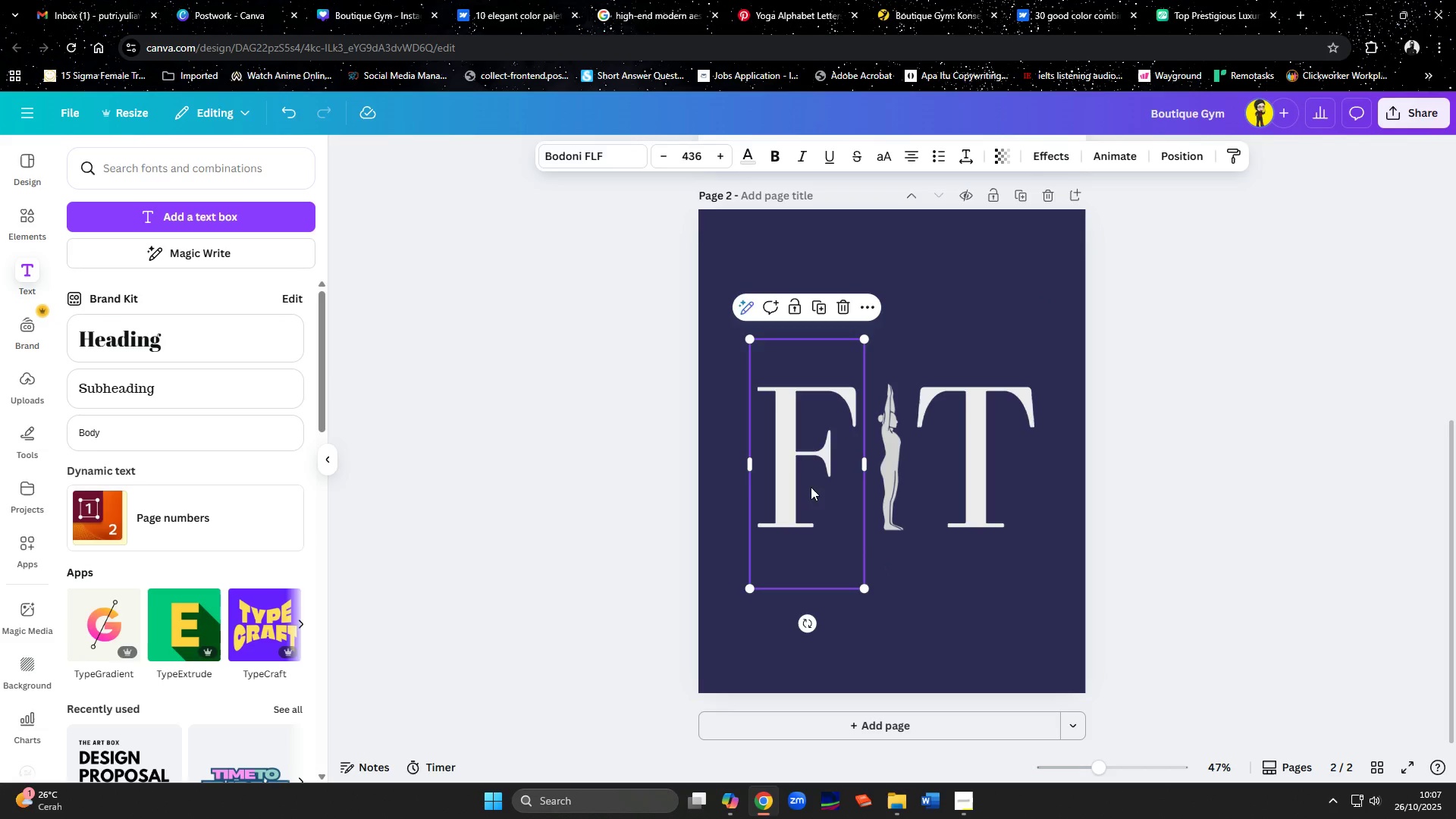 
hold_key(key=ShiftLeft, duration=0.99)
double_click([902, 481])
 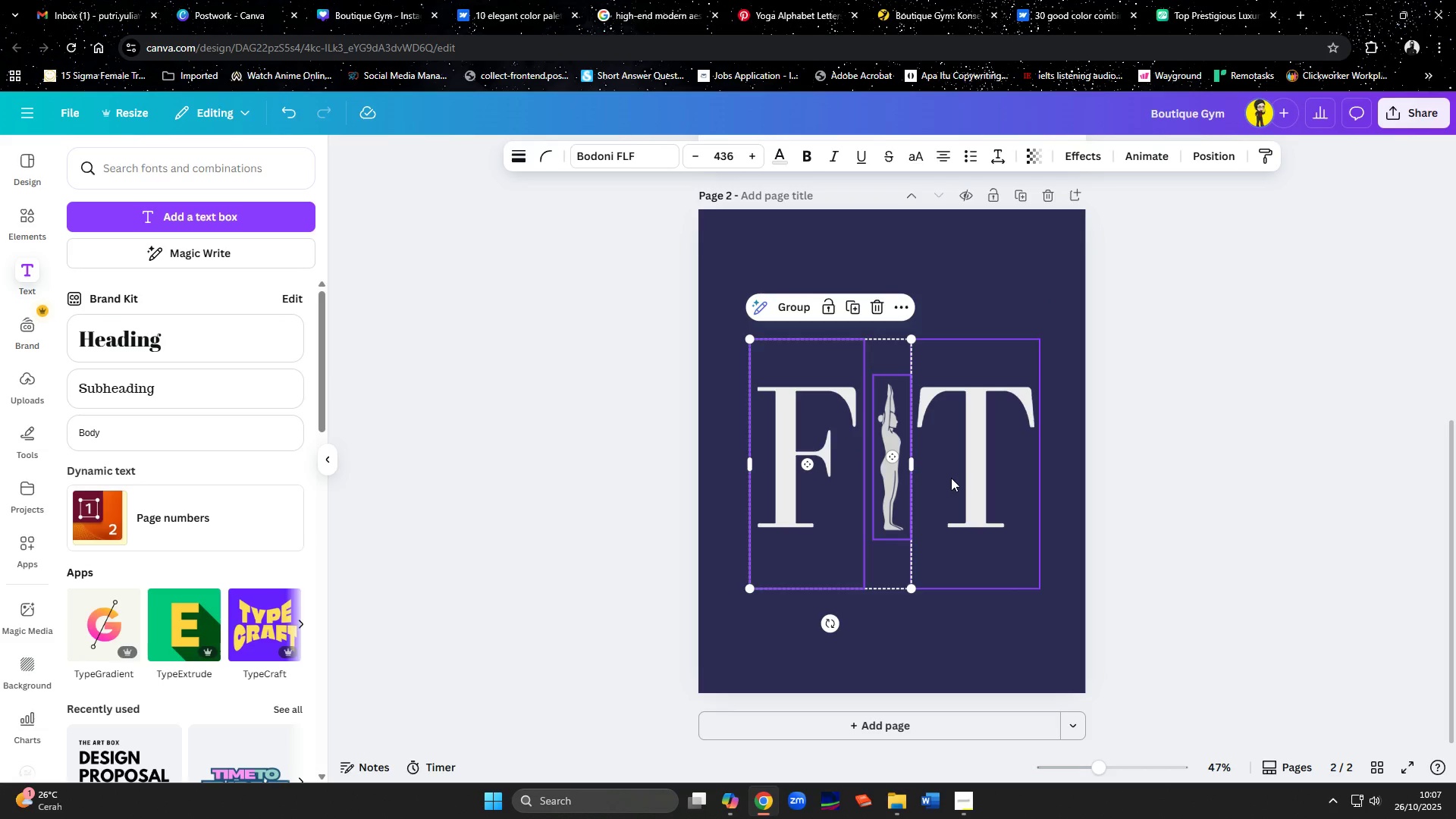 
triple_click([951, 478])
 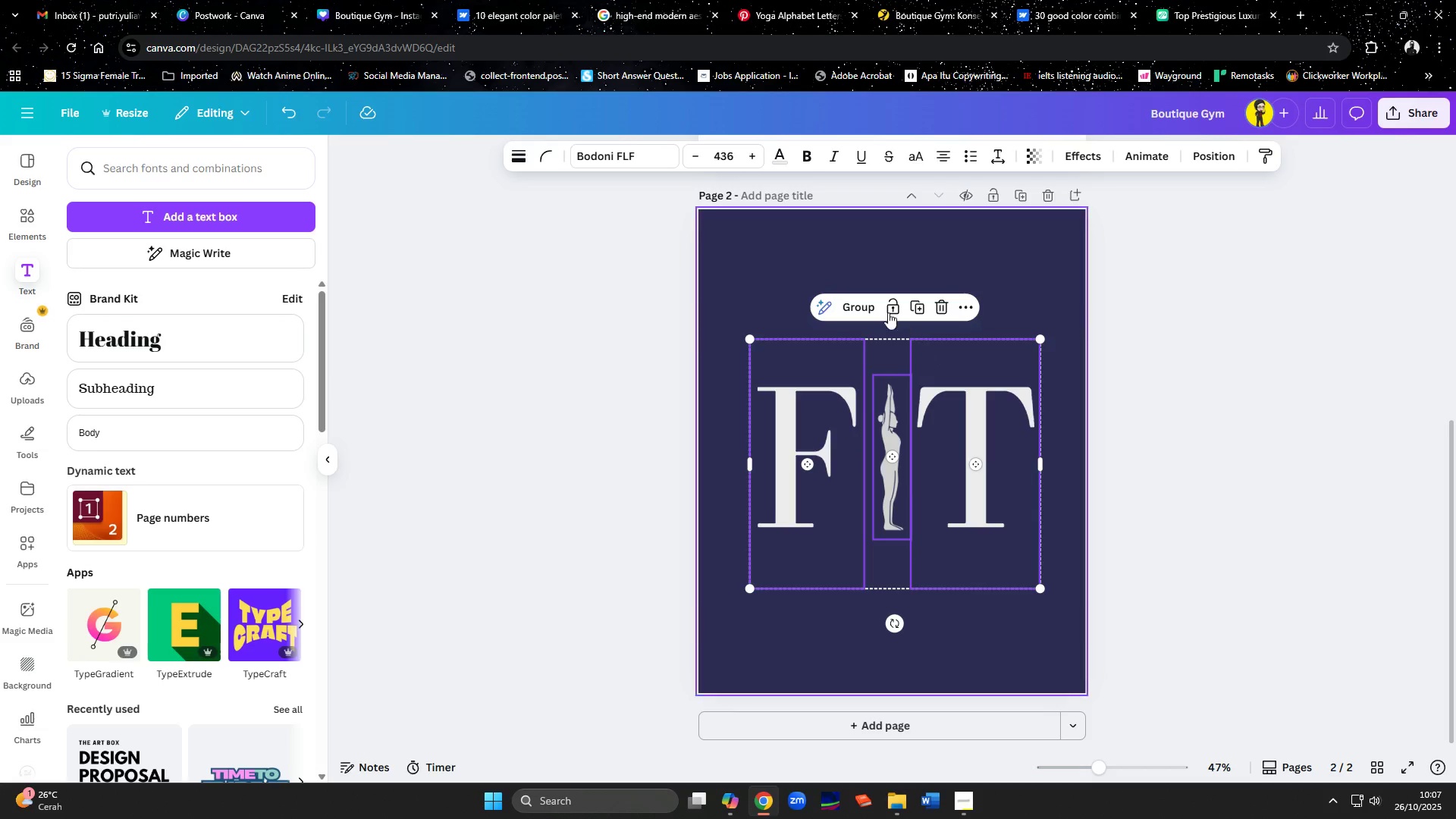 
left_click([869, 308])
 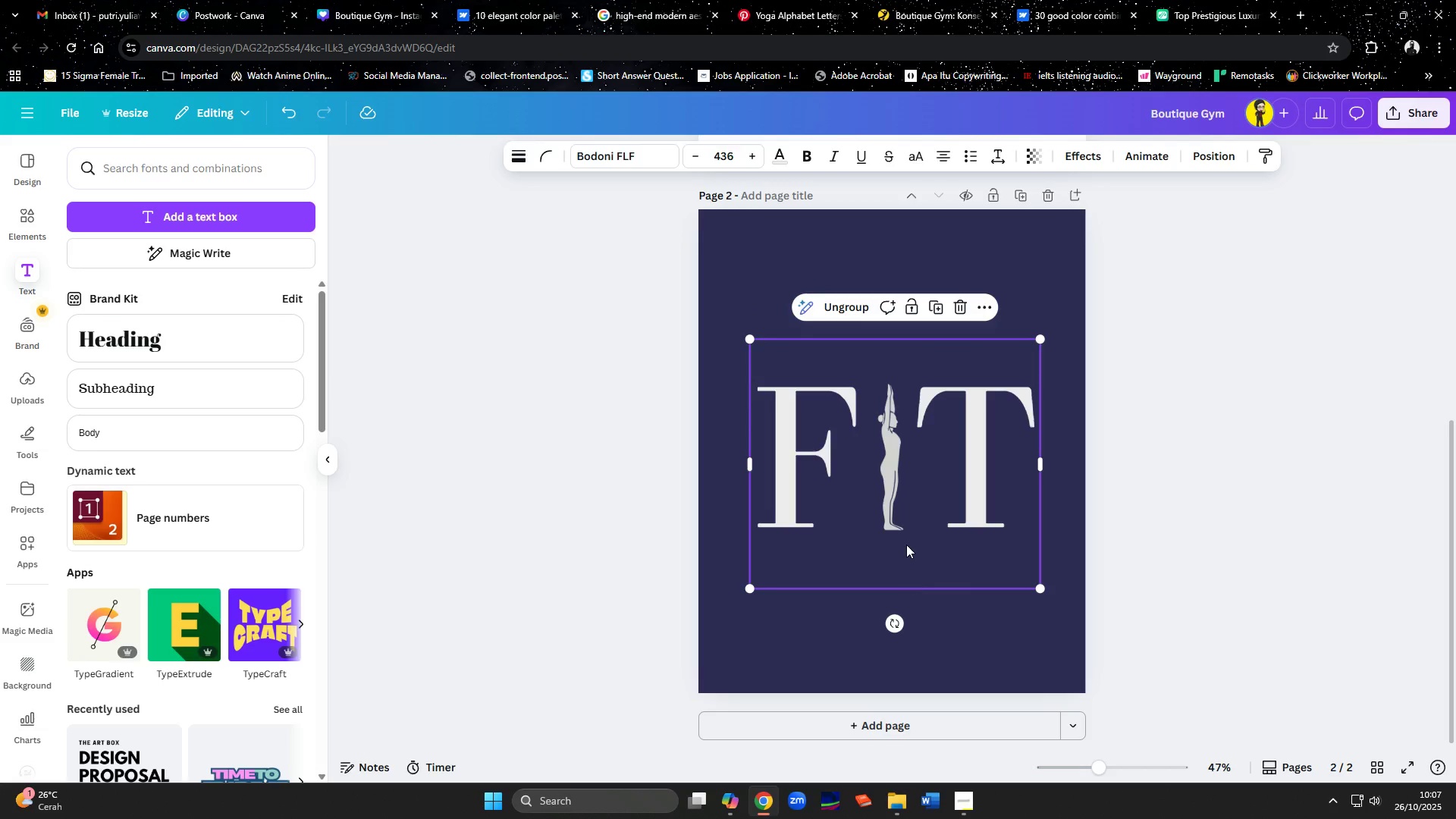 
double_click([906, 544])
 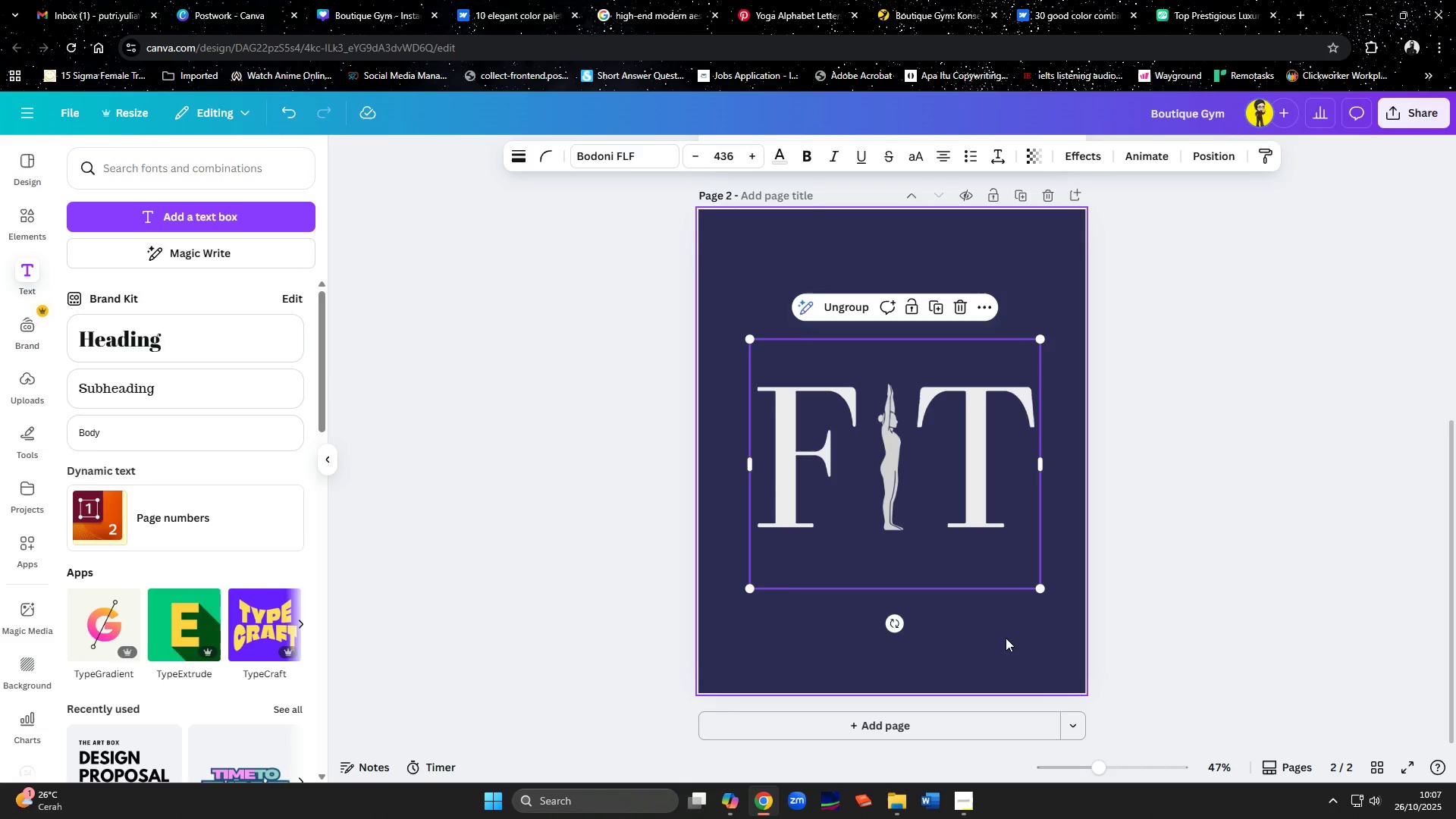 
left_click_drag(start_coordinate=[963, 507], to_coordinate=[960, 499])
 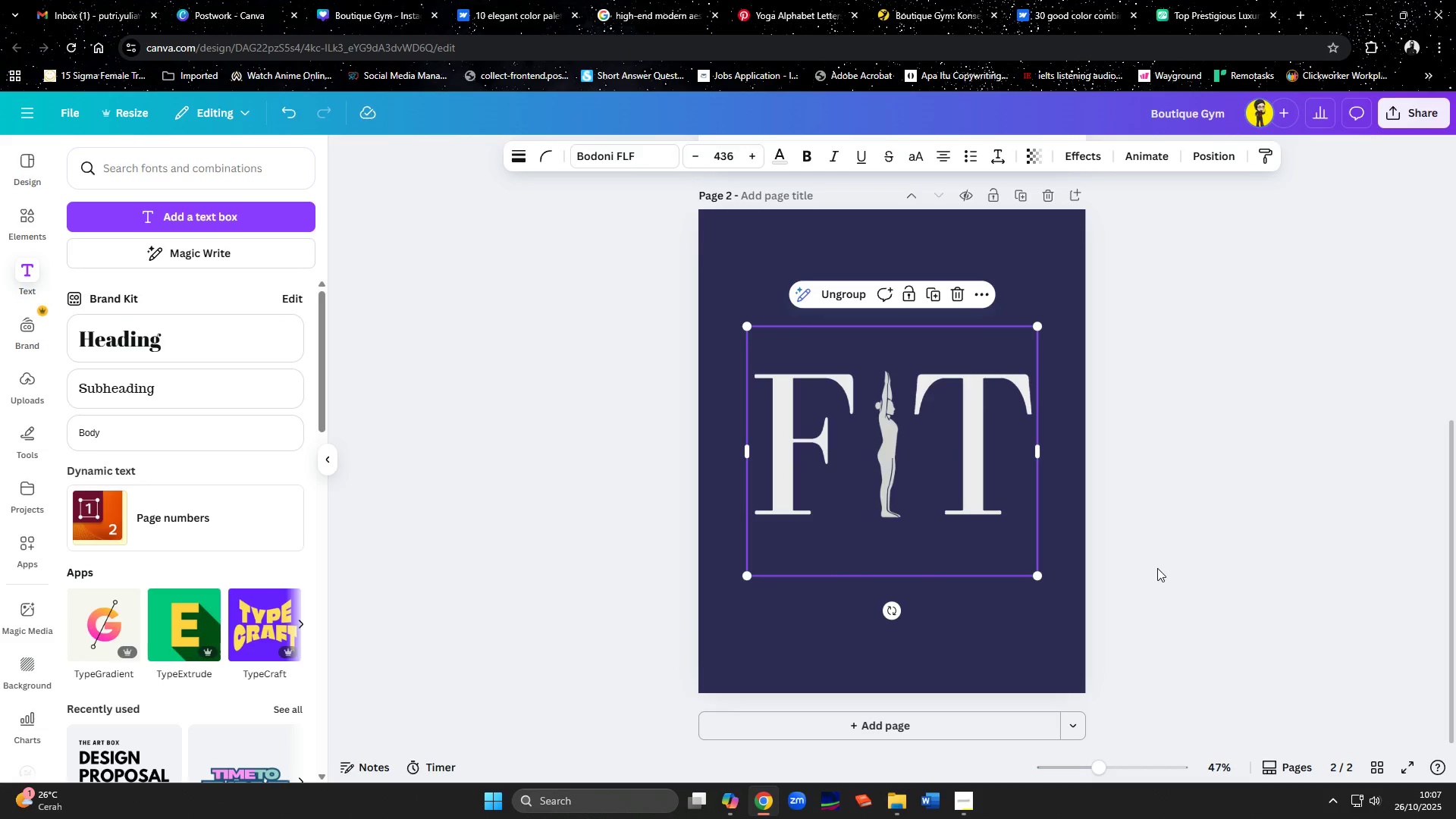 
left_click([1157, 568])
 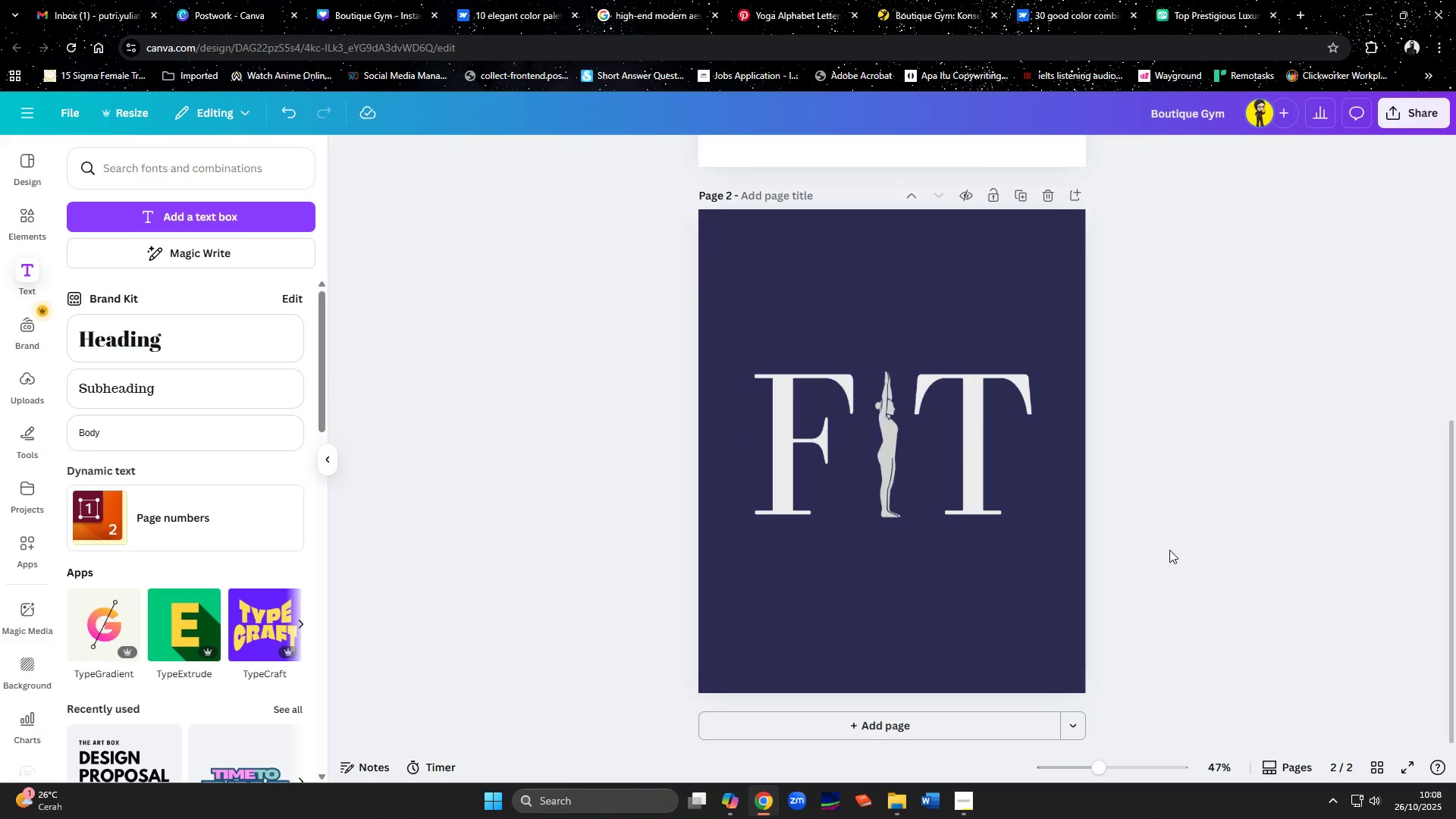 
wait(6.61)
 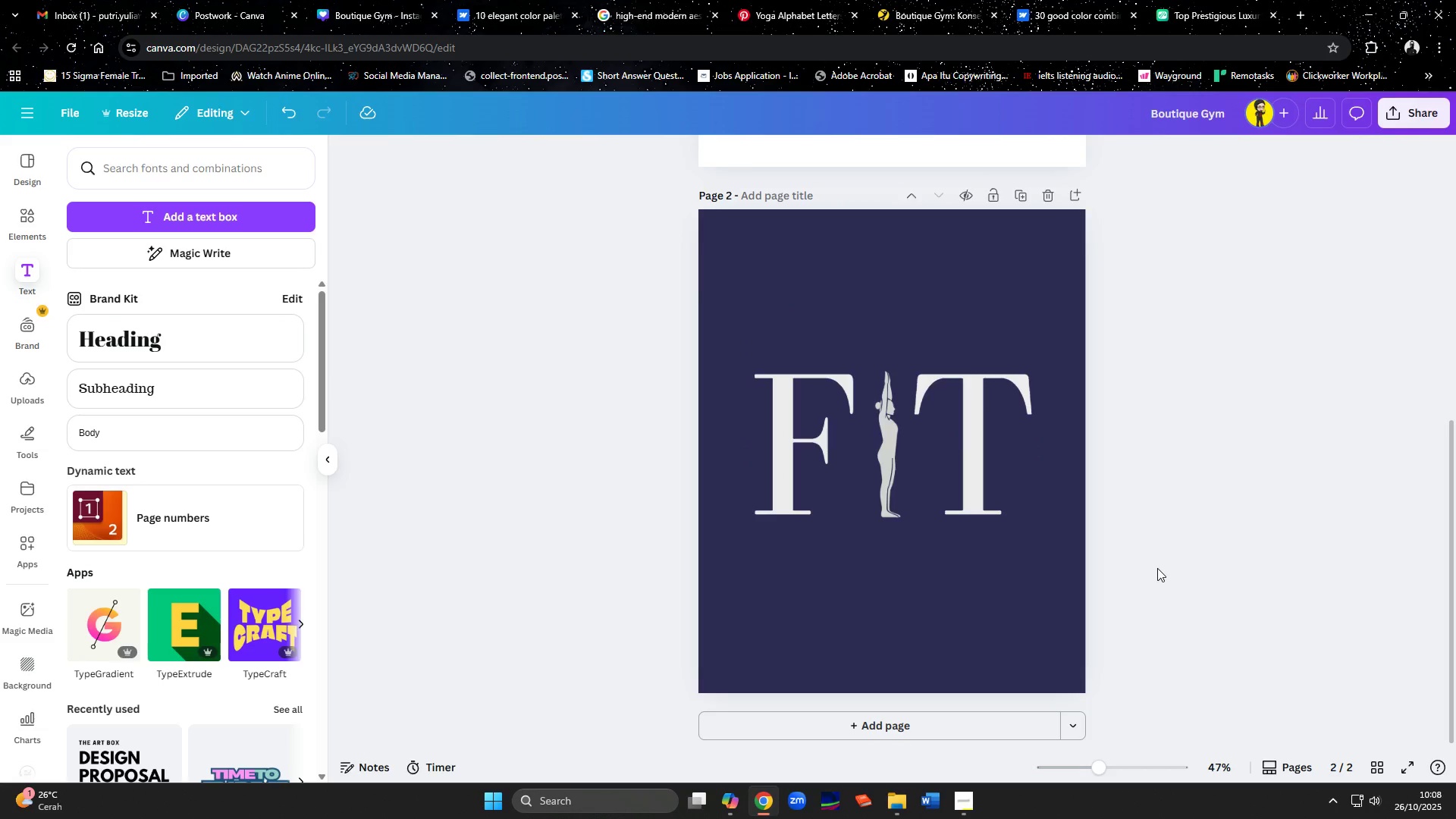 
left_click([952, 732])
 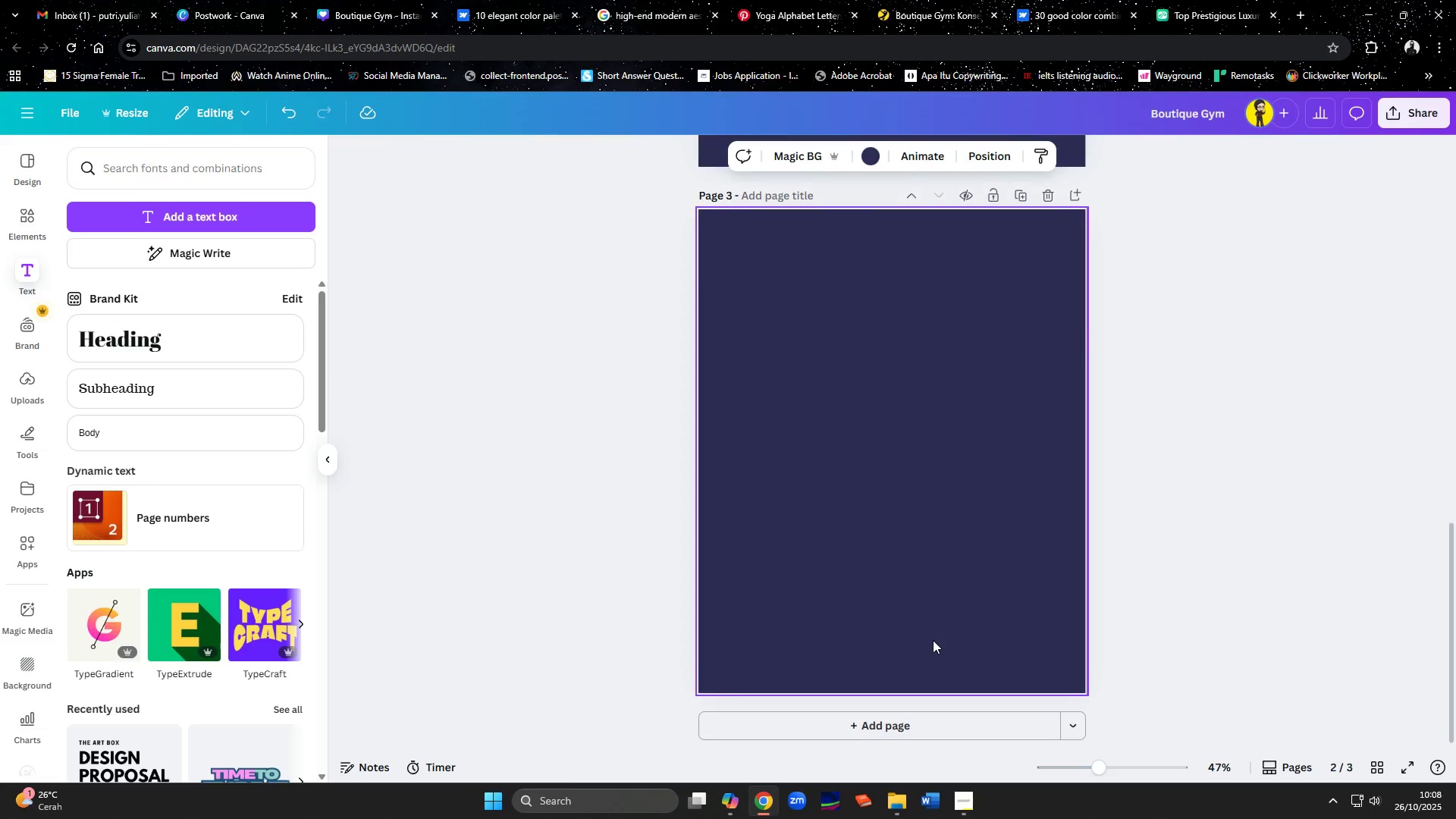 
scroll: coordinate [932, 640], scroll_direction: up, amount: 1.0
 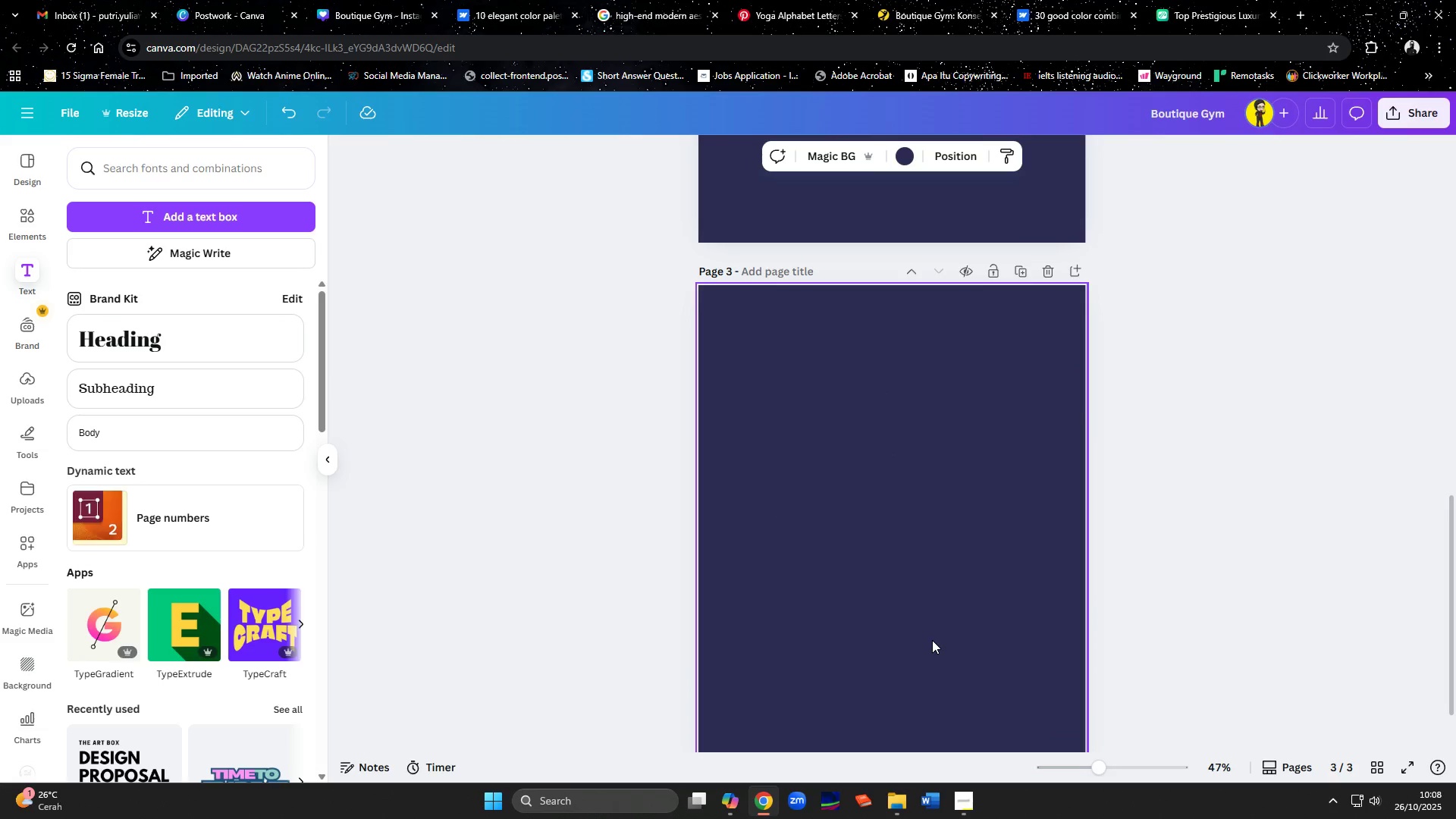 
left_click([932, 640])
 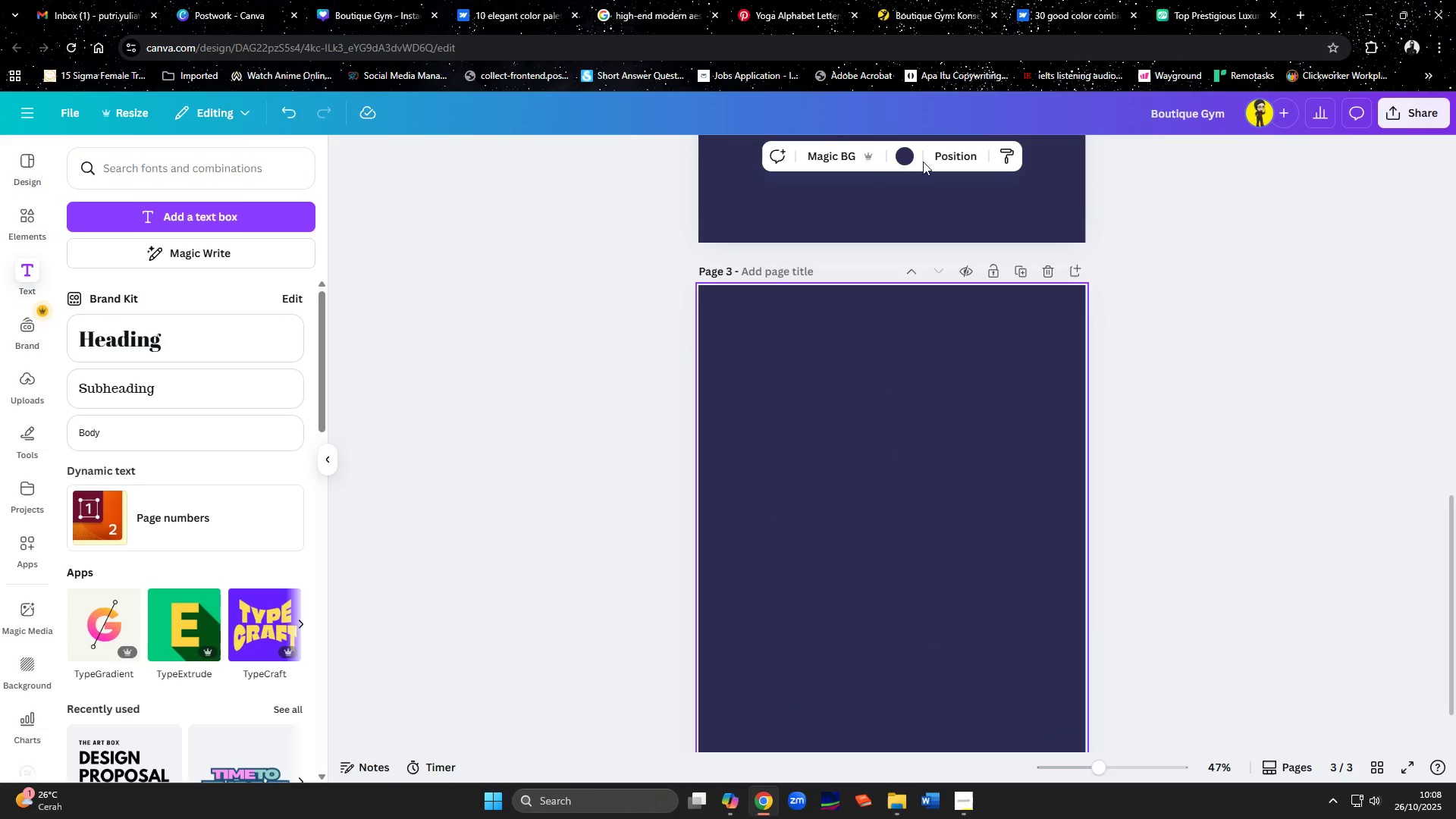 
left_click([909, 152])
 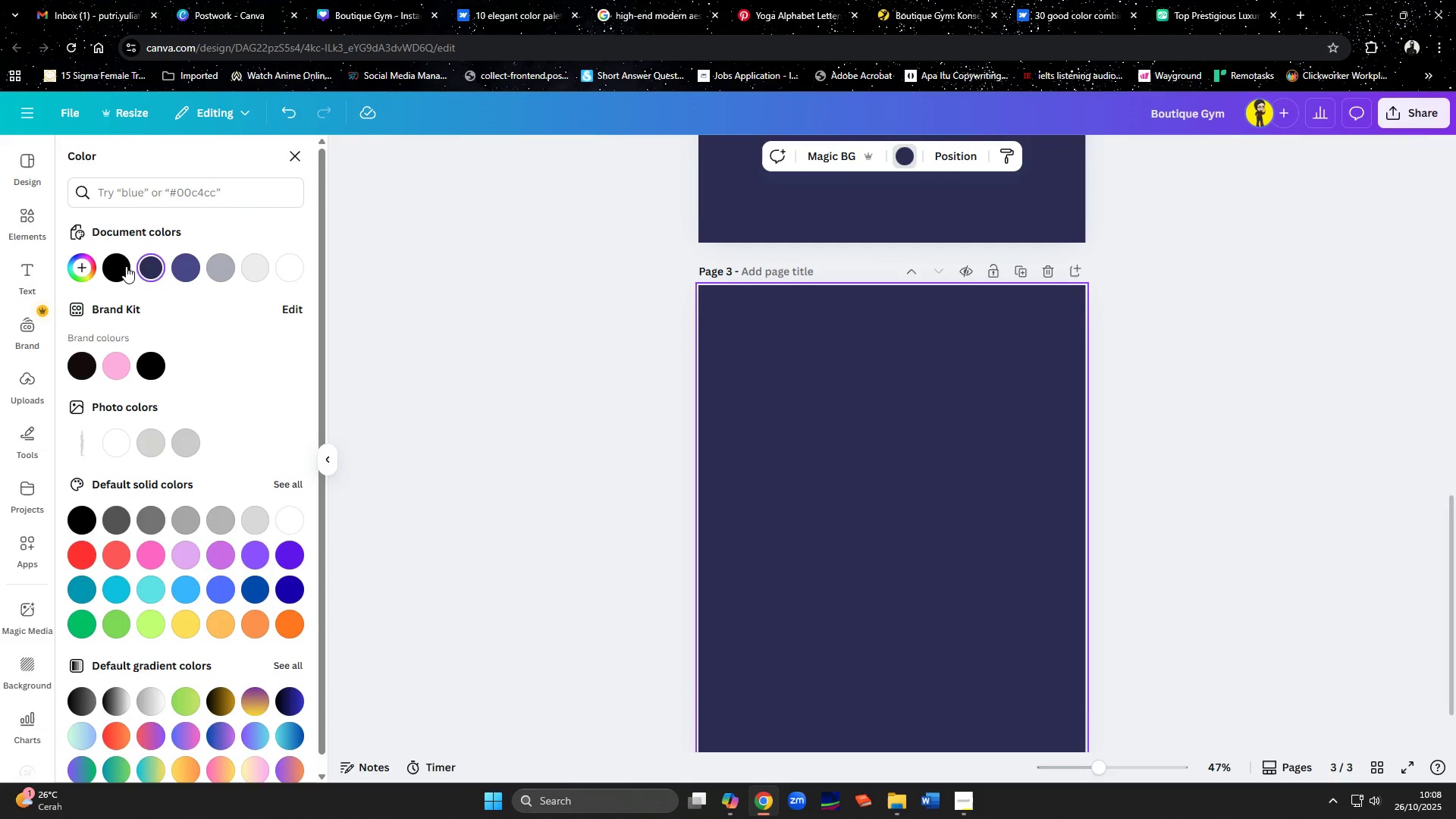 
left_click([185, 268])
 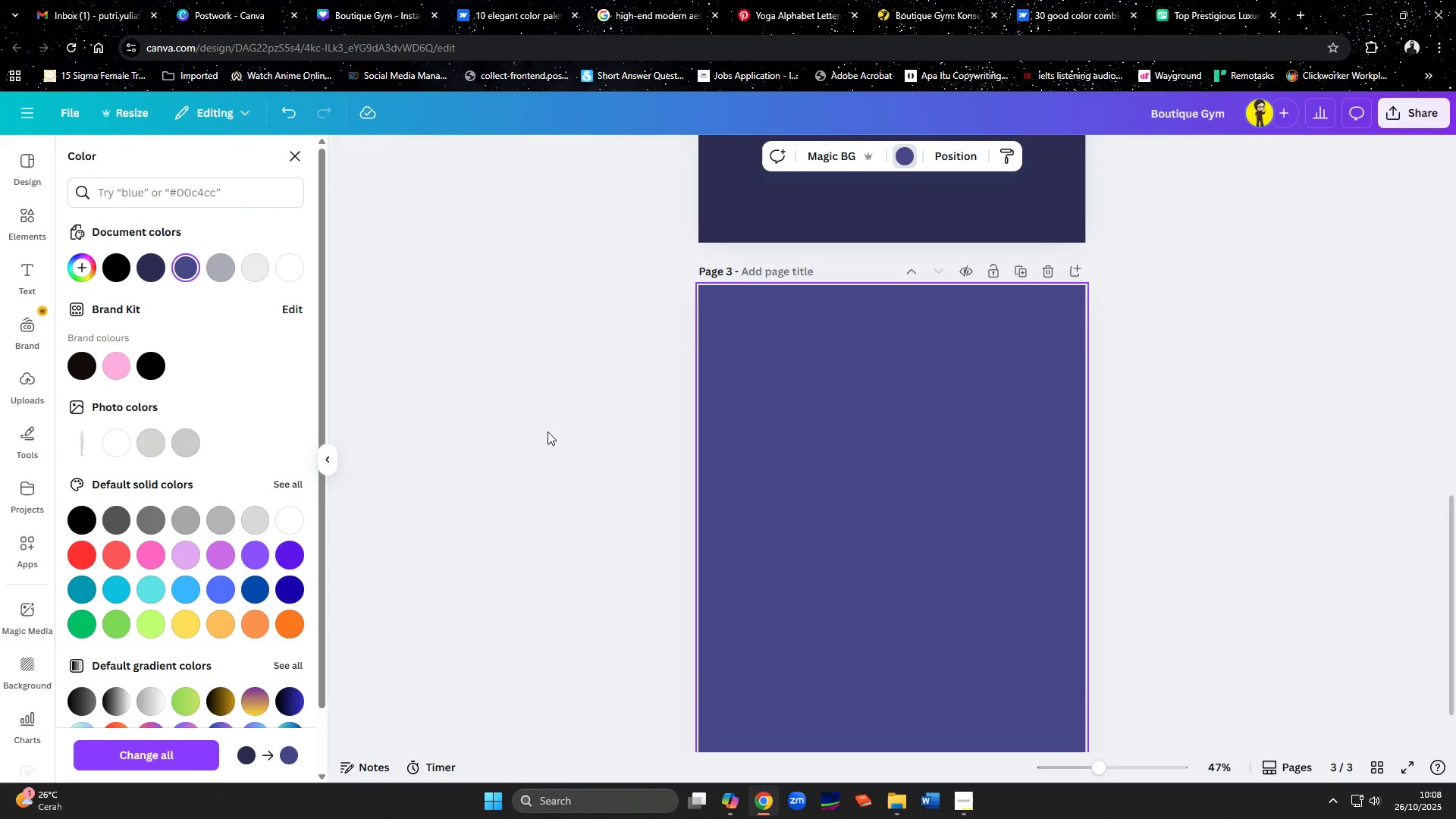 
scroll: coordinate [805, 466], scroll_direction: up, amount: 6.0
 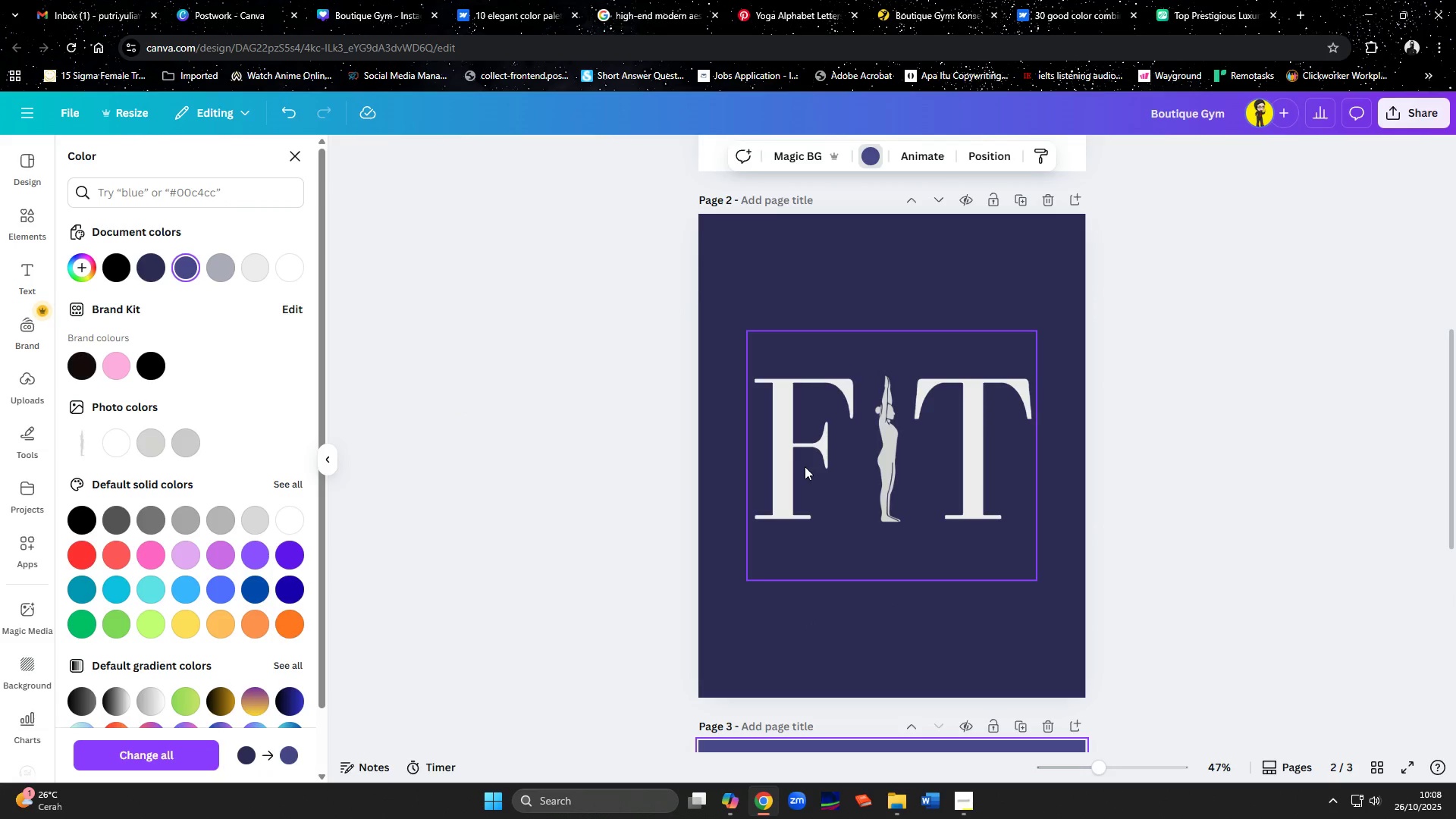 
left_click([805, 466])
 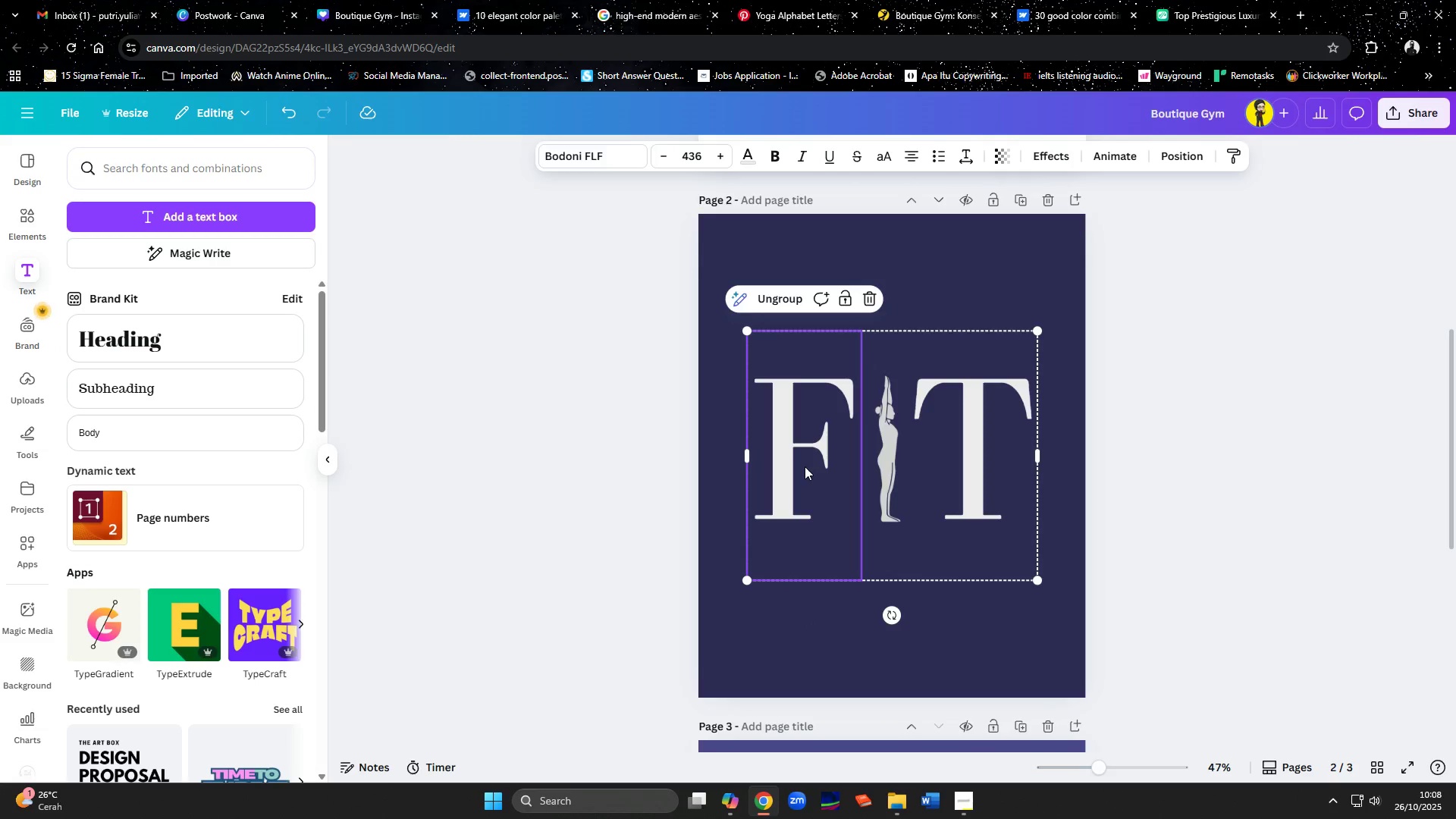 
key(Control+C)
 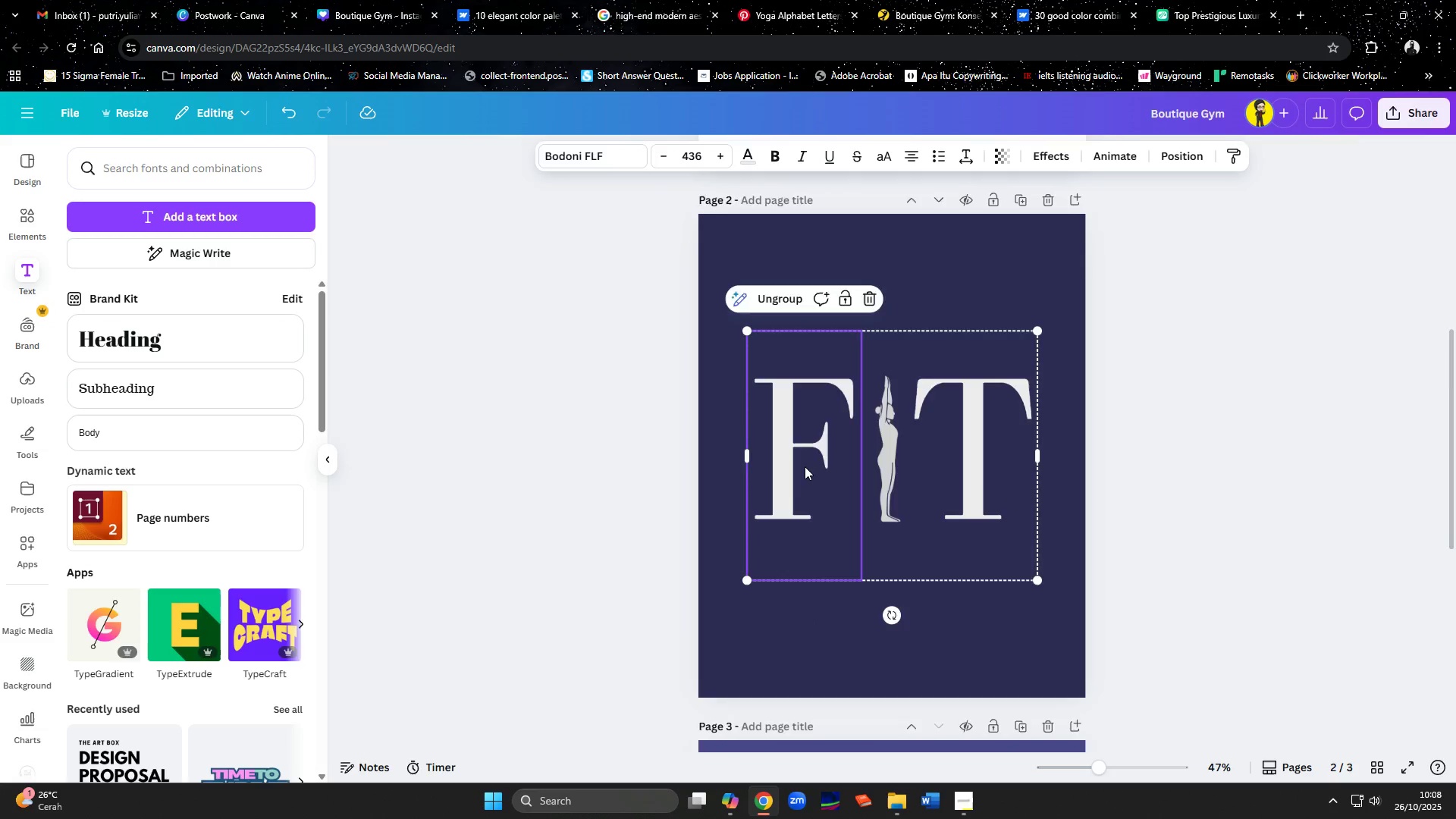 
scroll: coordinate [805, 466], scroll_direction: down, amount: 9.0
 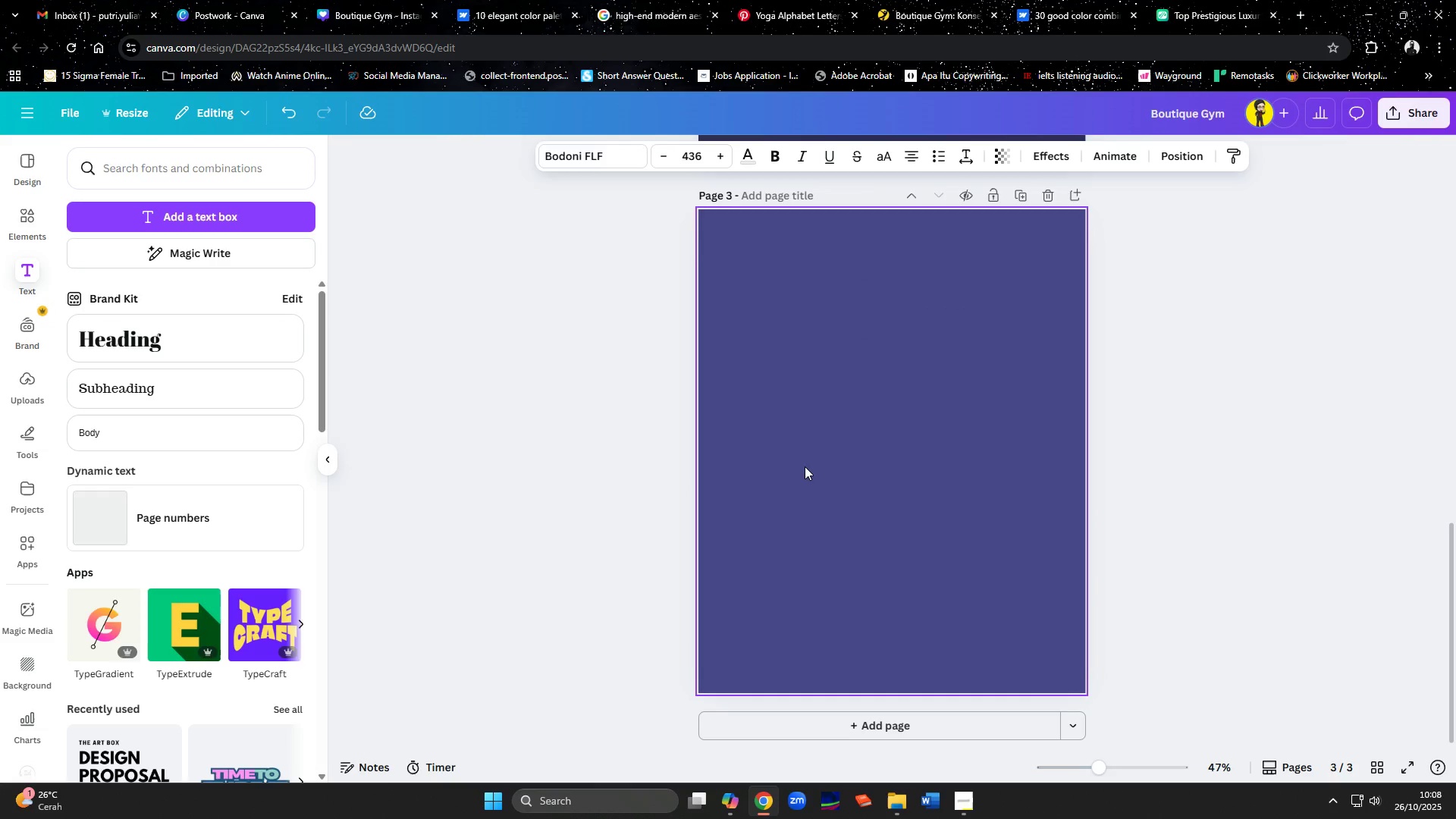 
left_click([805, 466])
 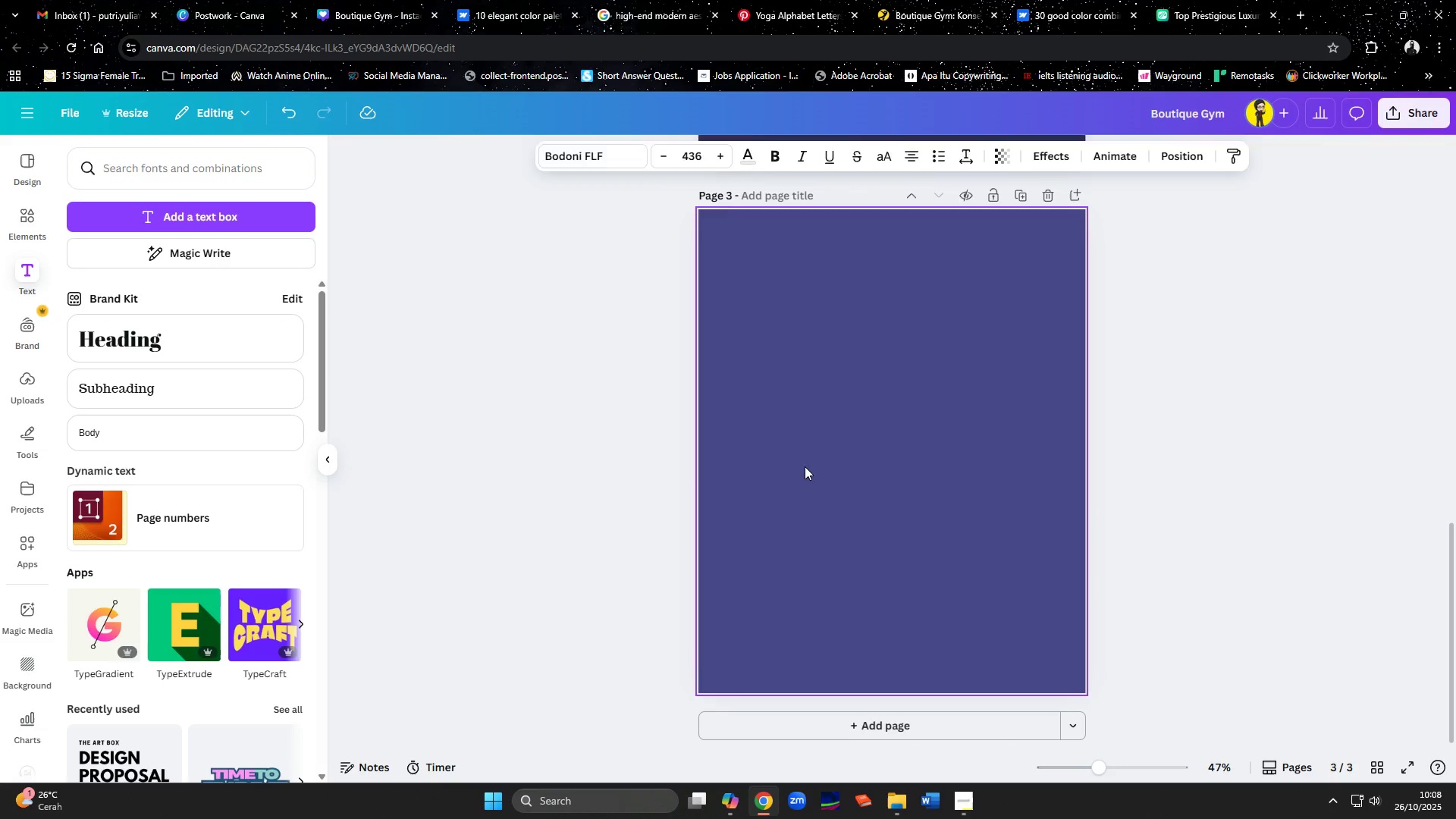 
key(Control+V)
 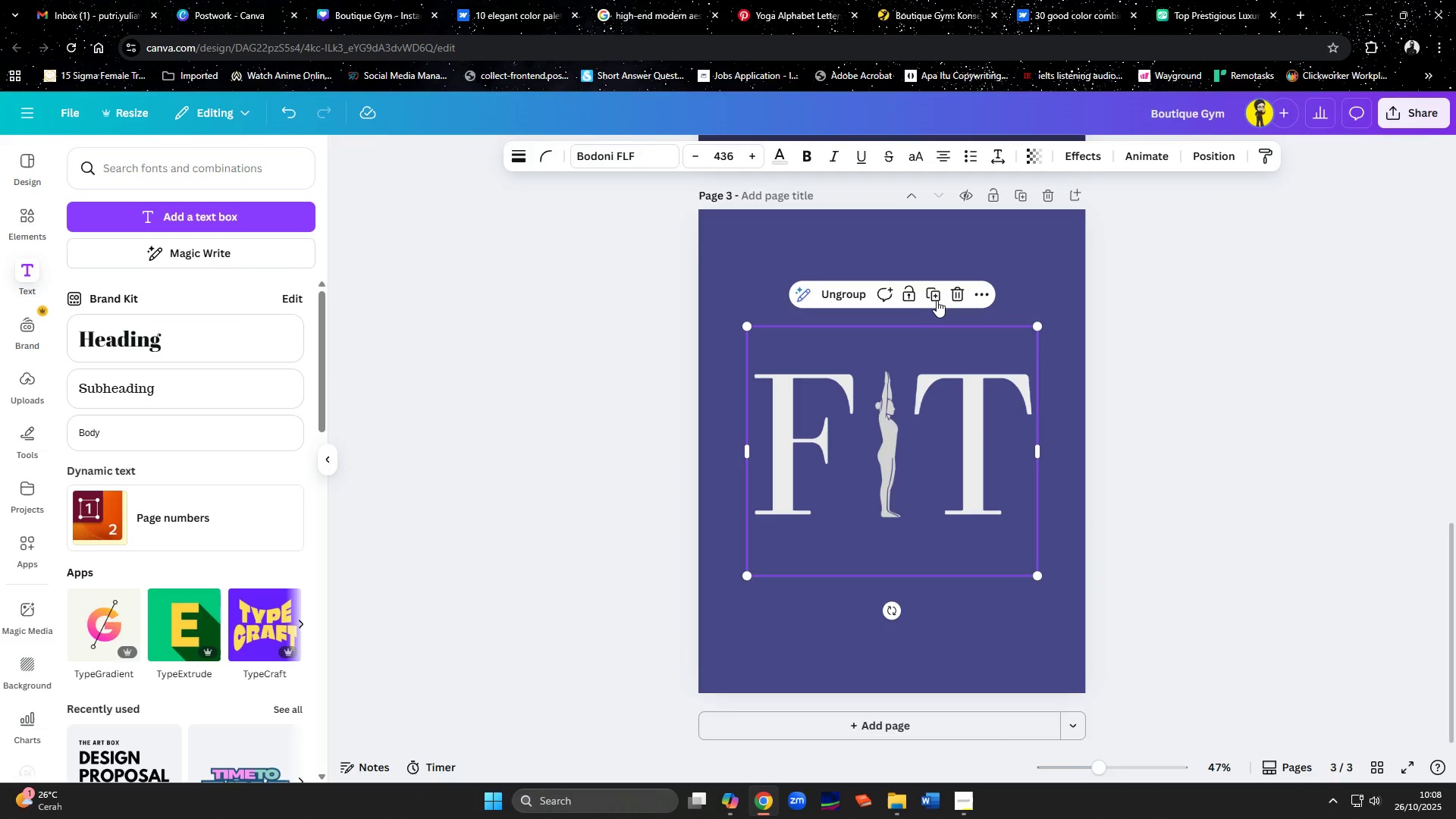 
left_click([935, 300])
 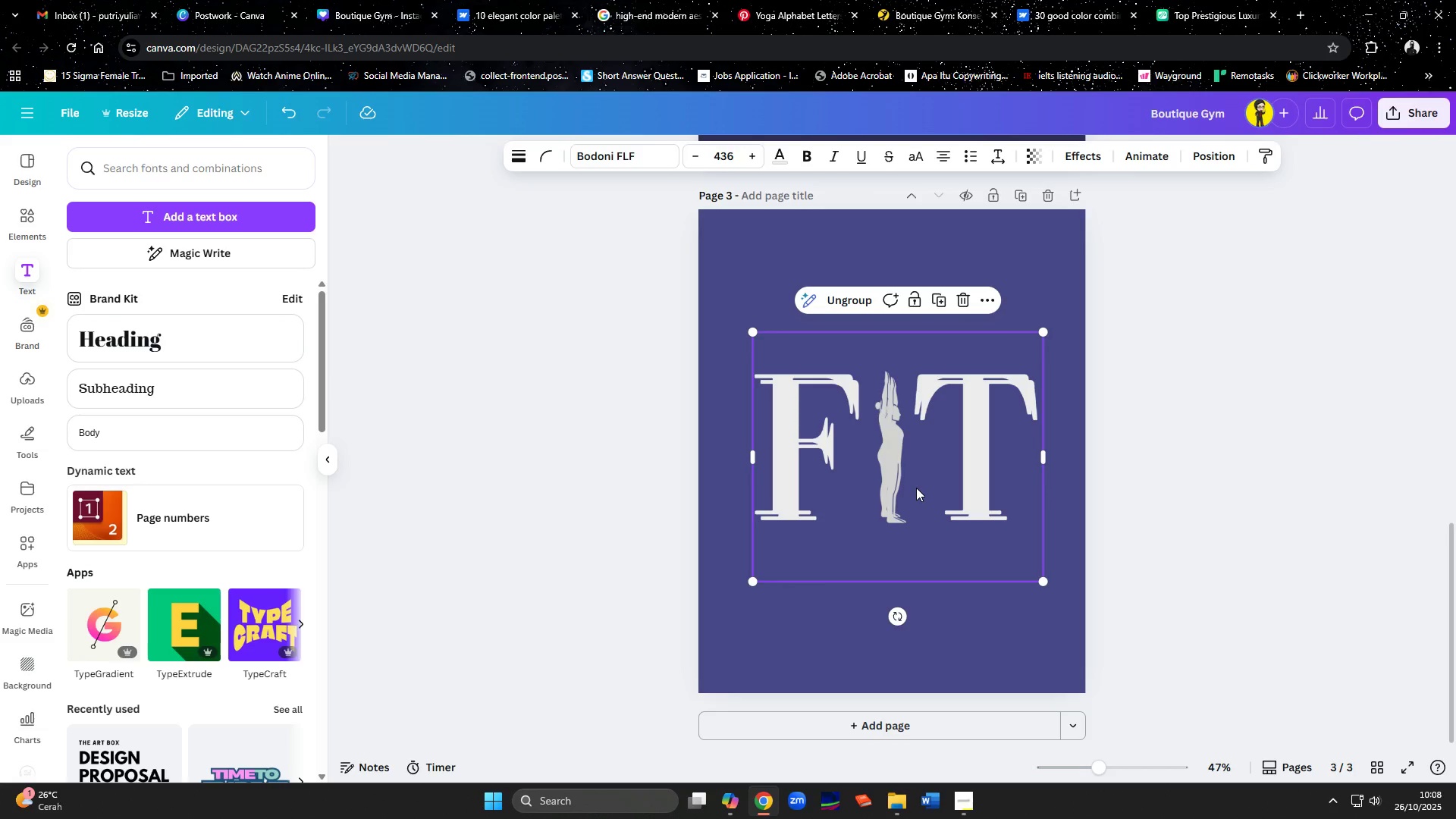 
key(Control+Z)
 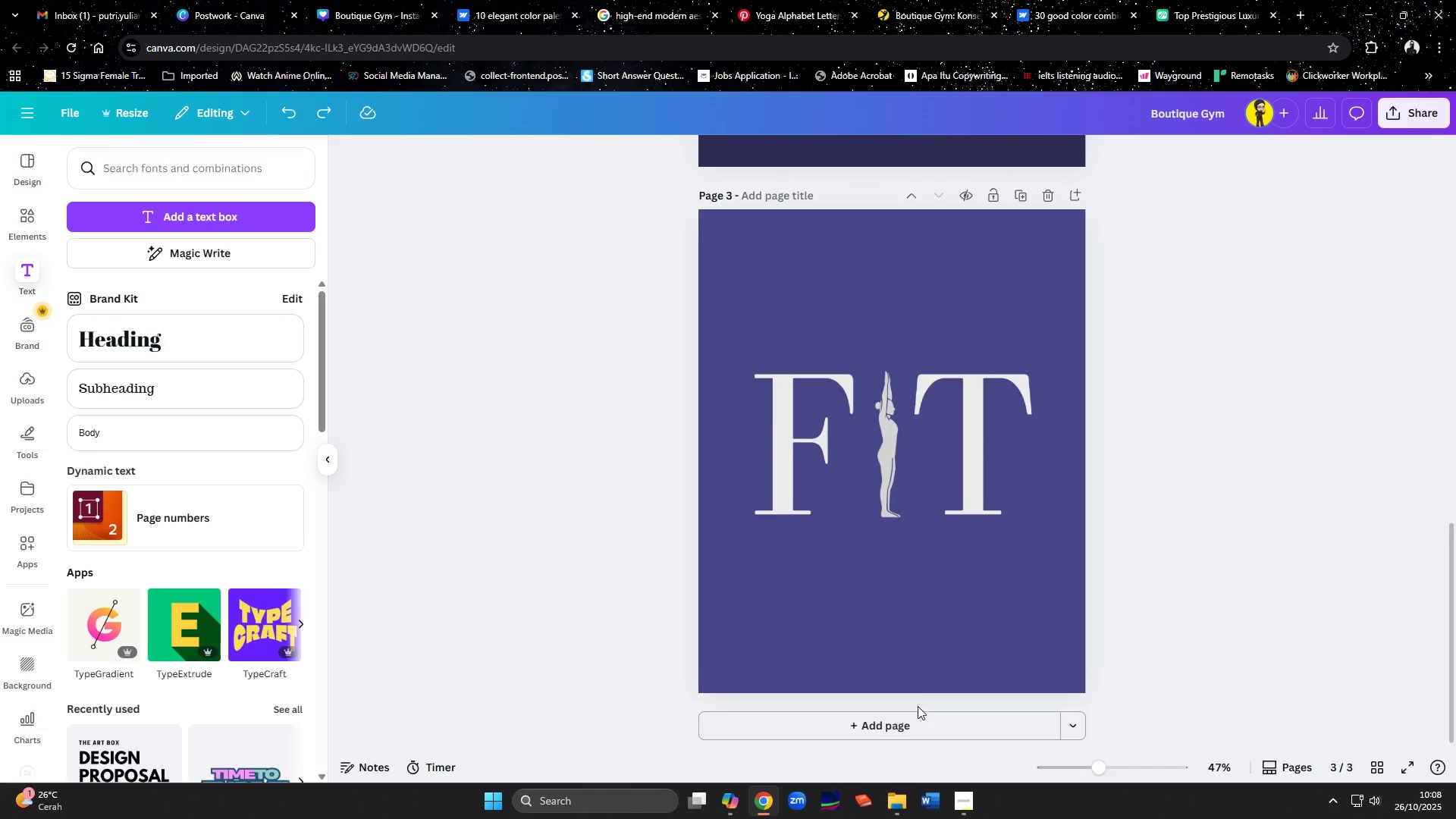 
left_click([918, 725])
 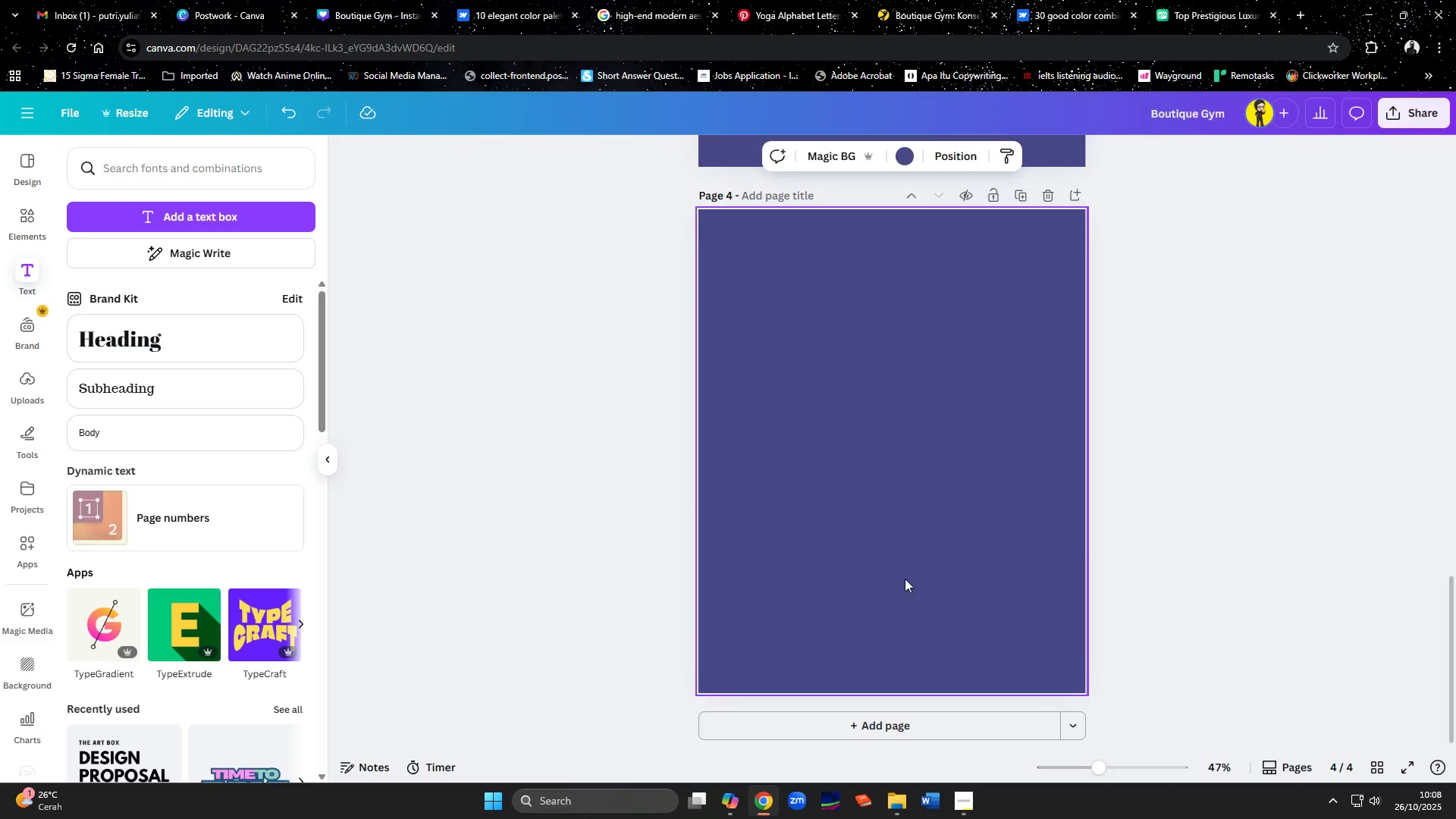 
scroll: coordinate [899, 563], scroll_direction: up, amount: 5.0
 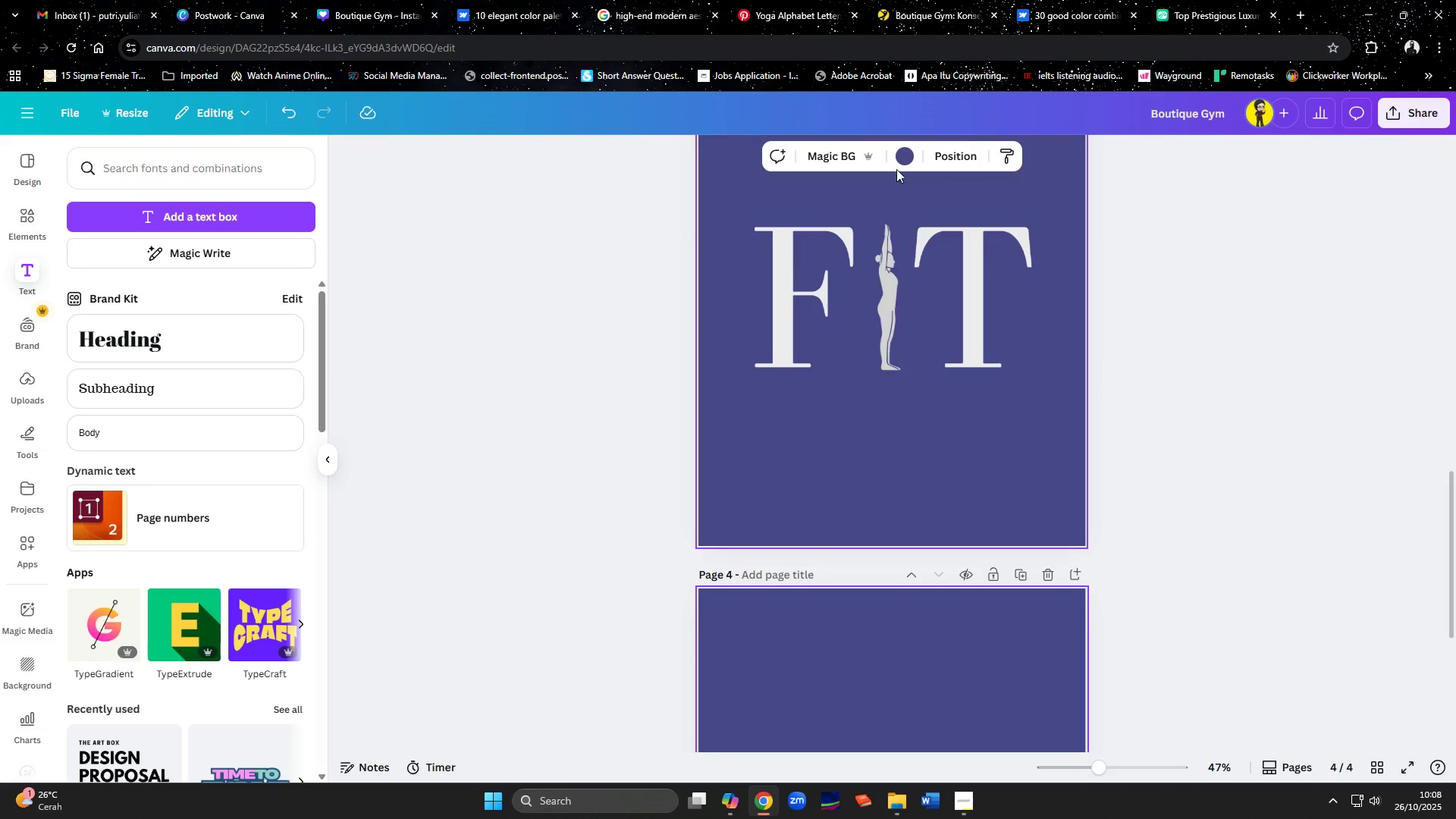 
left_click([899, 159])
 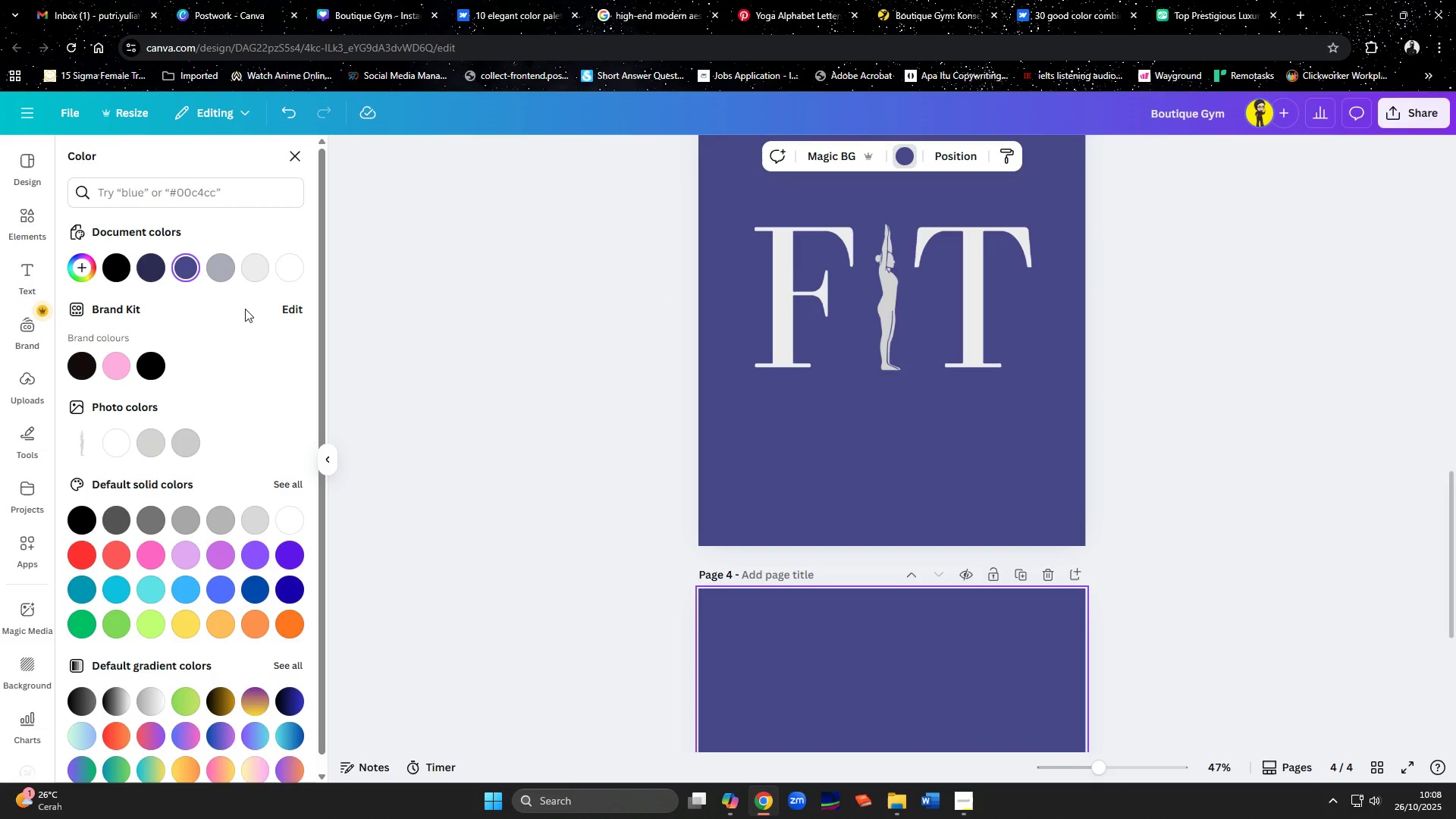 
left_click([231, 281])
 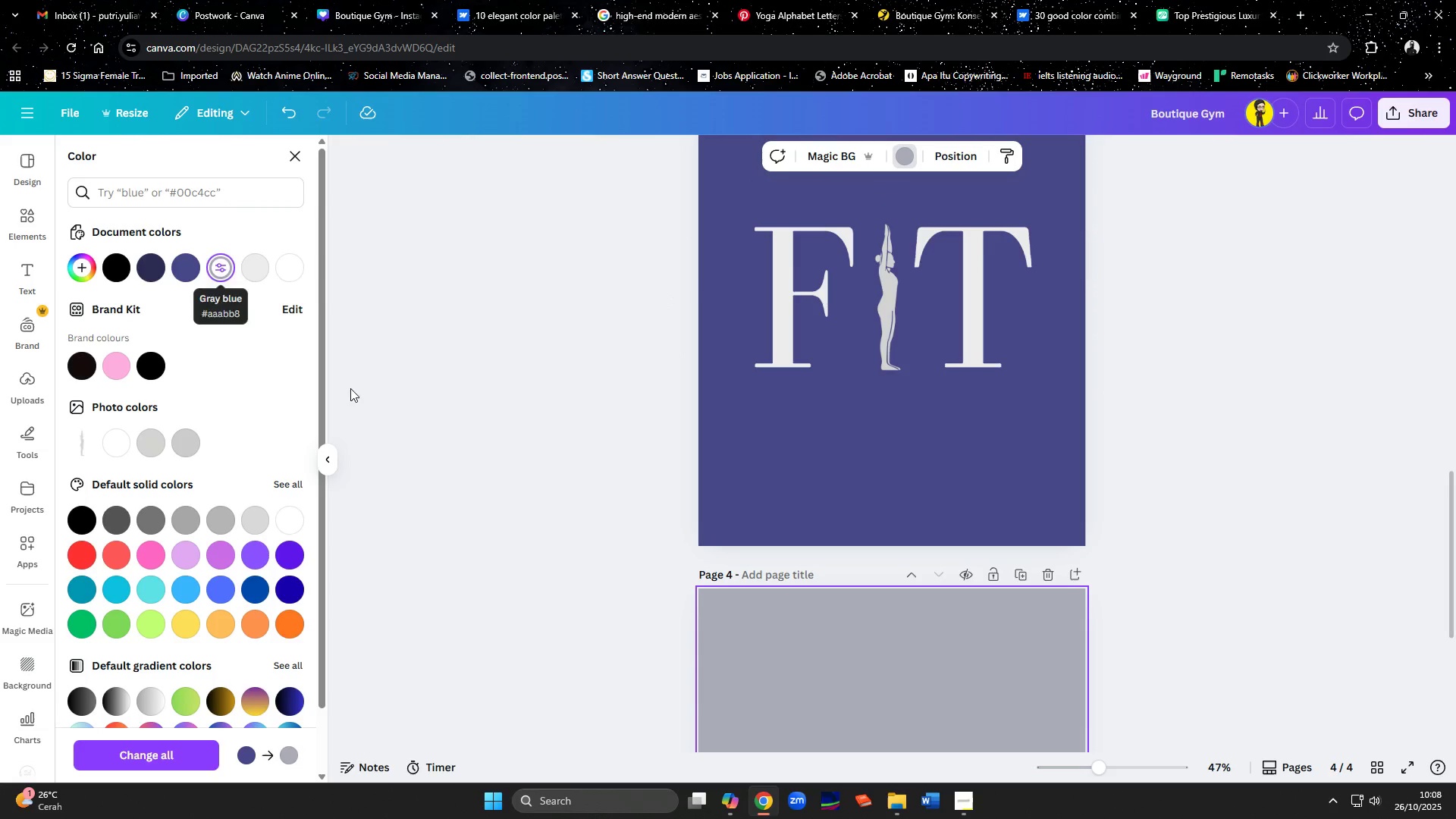 
scroll: coordinate [704, 579], scroll_direction: down, amount: 5.0
 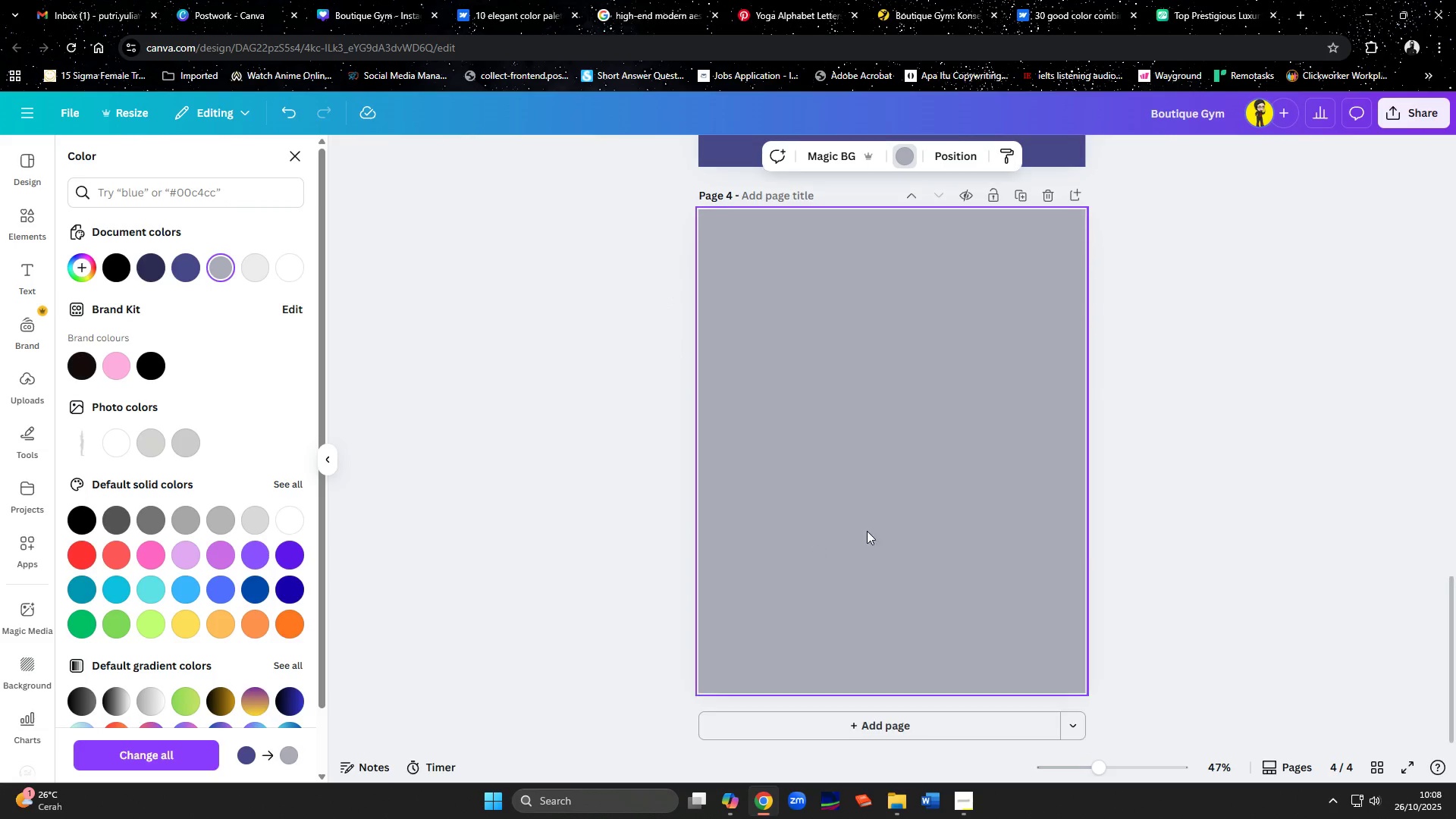 
left_click([869, 530])
 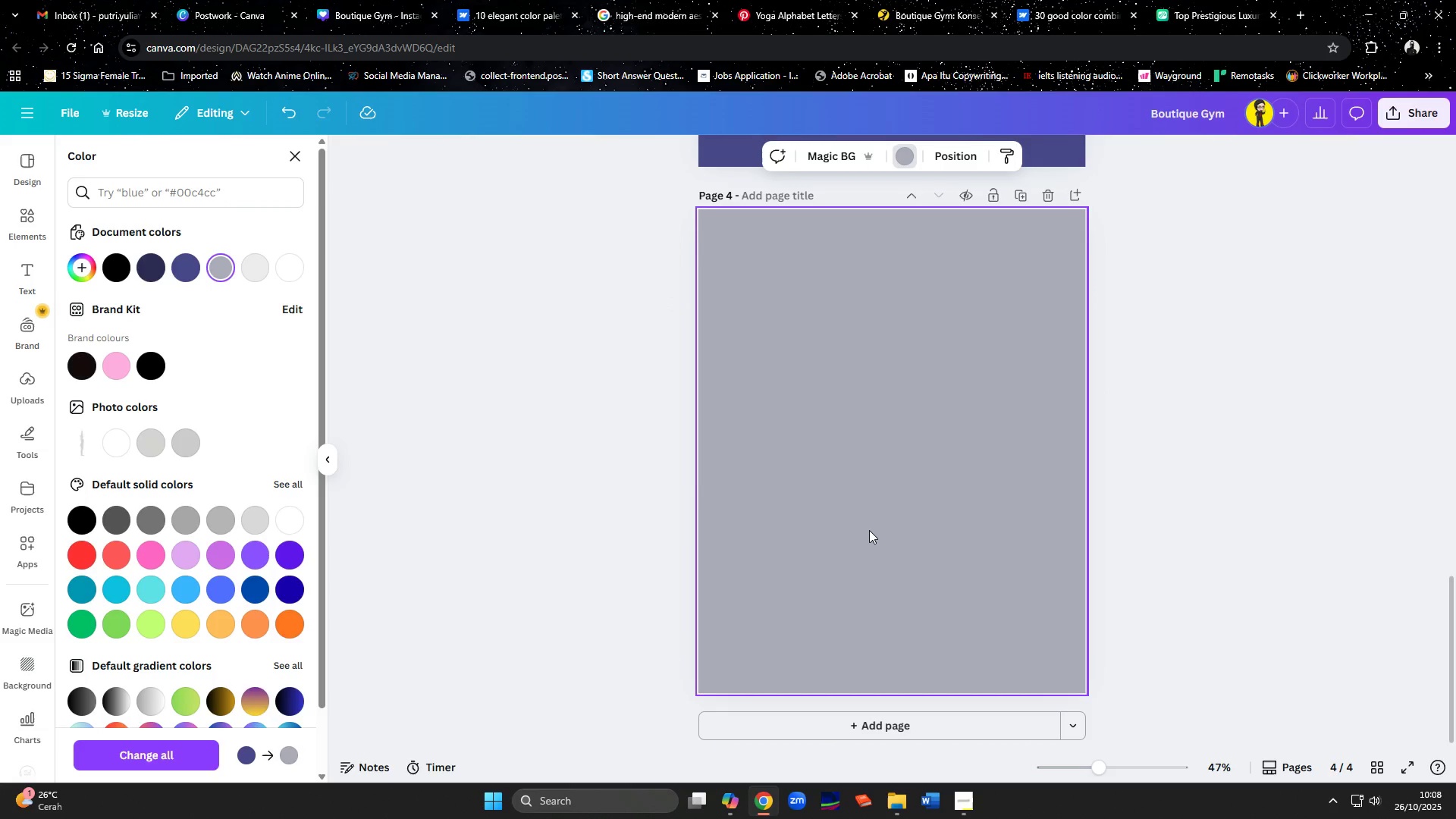 
key(Control+V)
 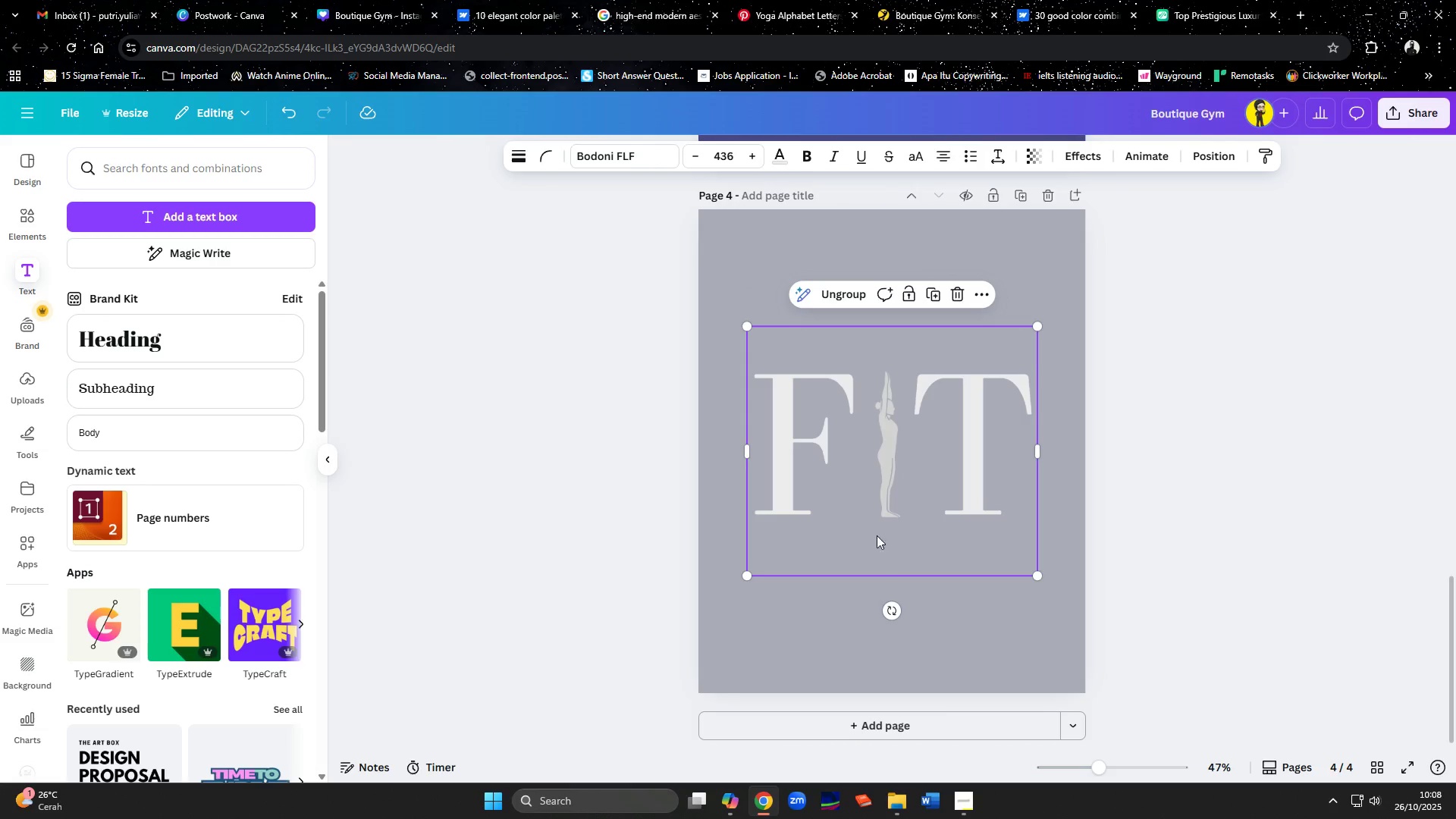 
left_click([912, 618])
 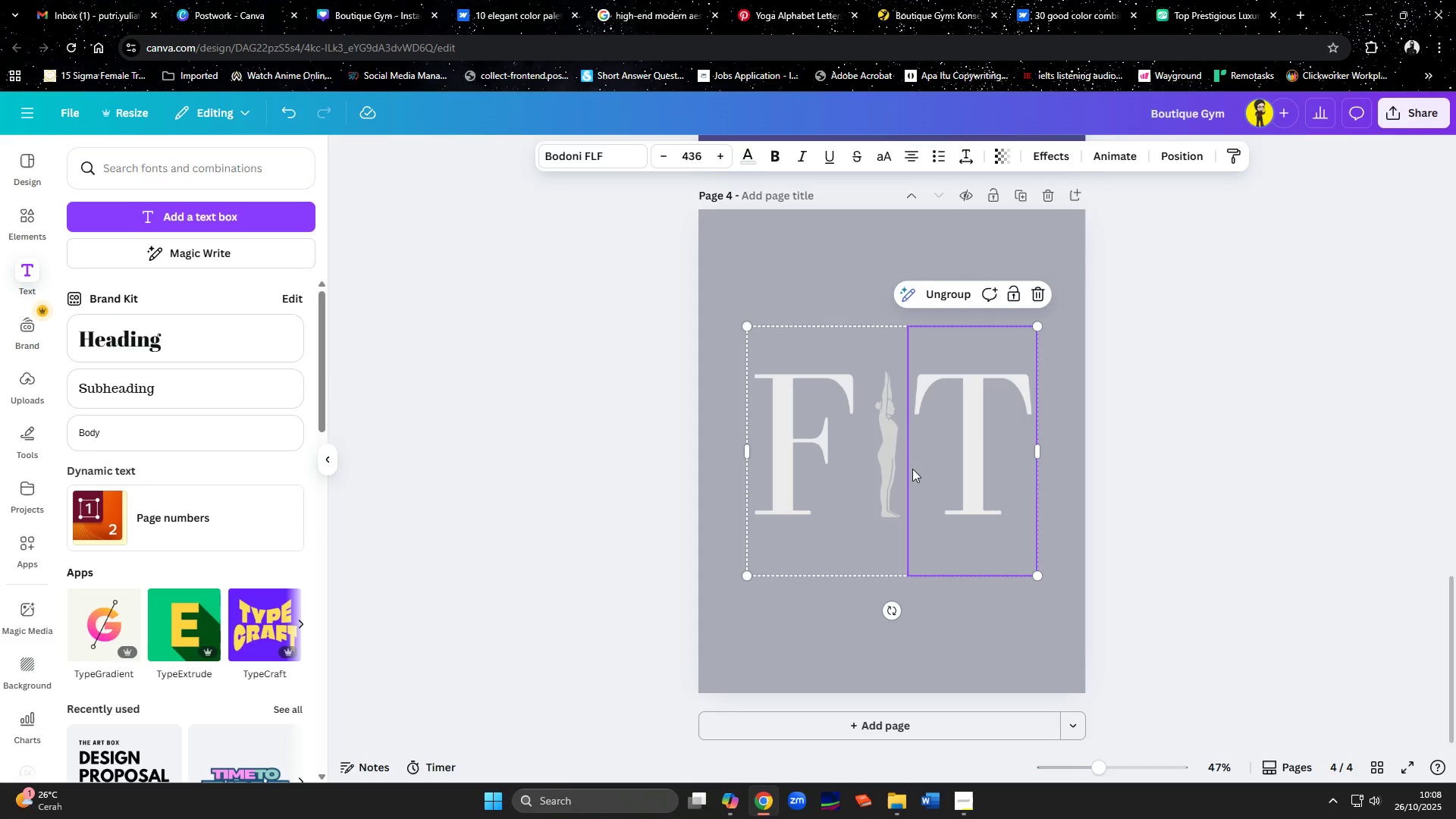 
left_click([880, 461])
 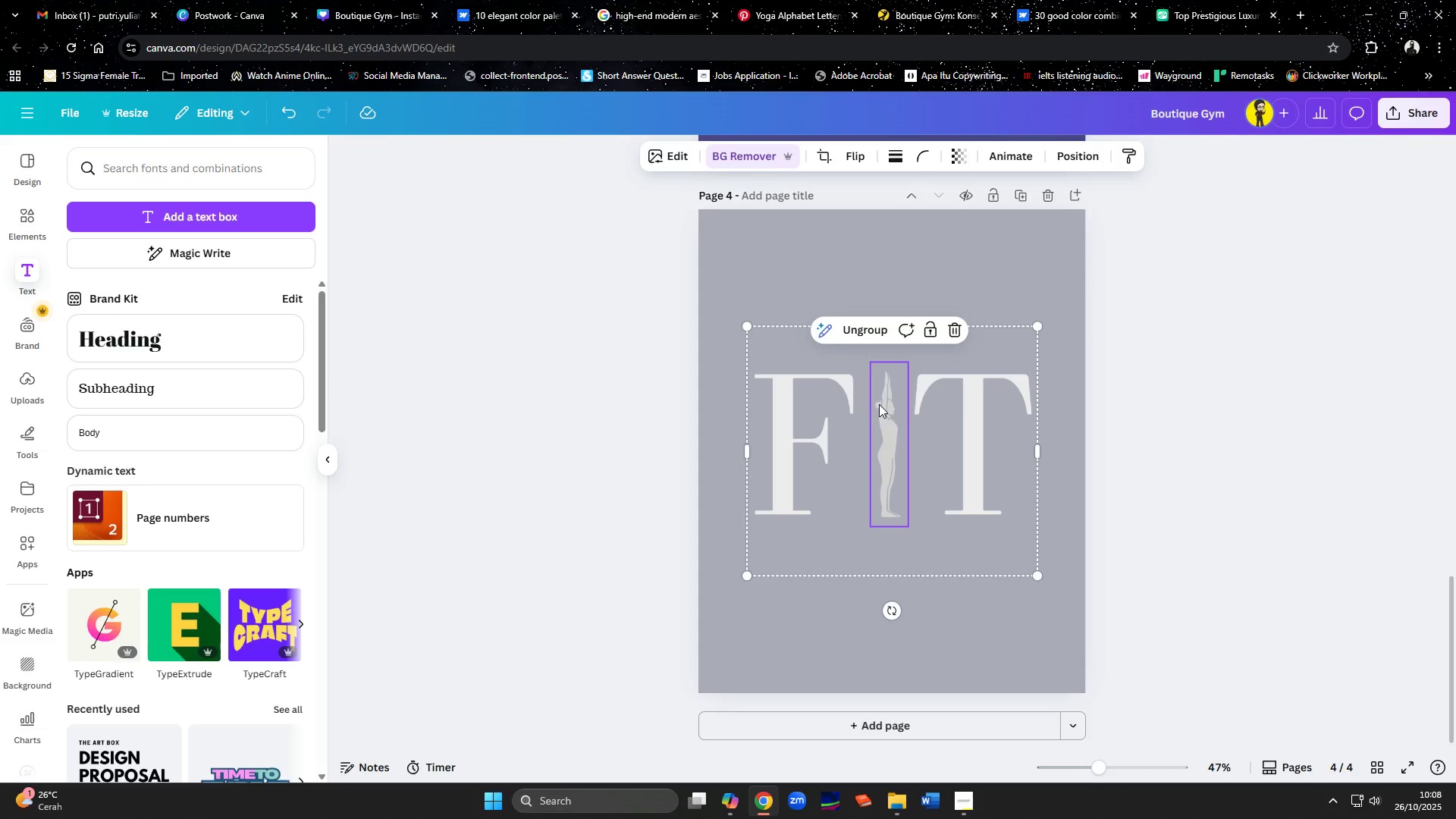 
left_click([792, 467])
 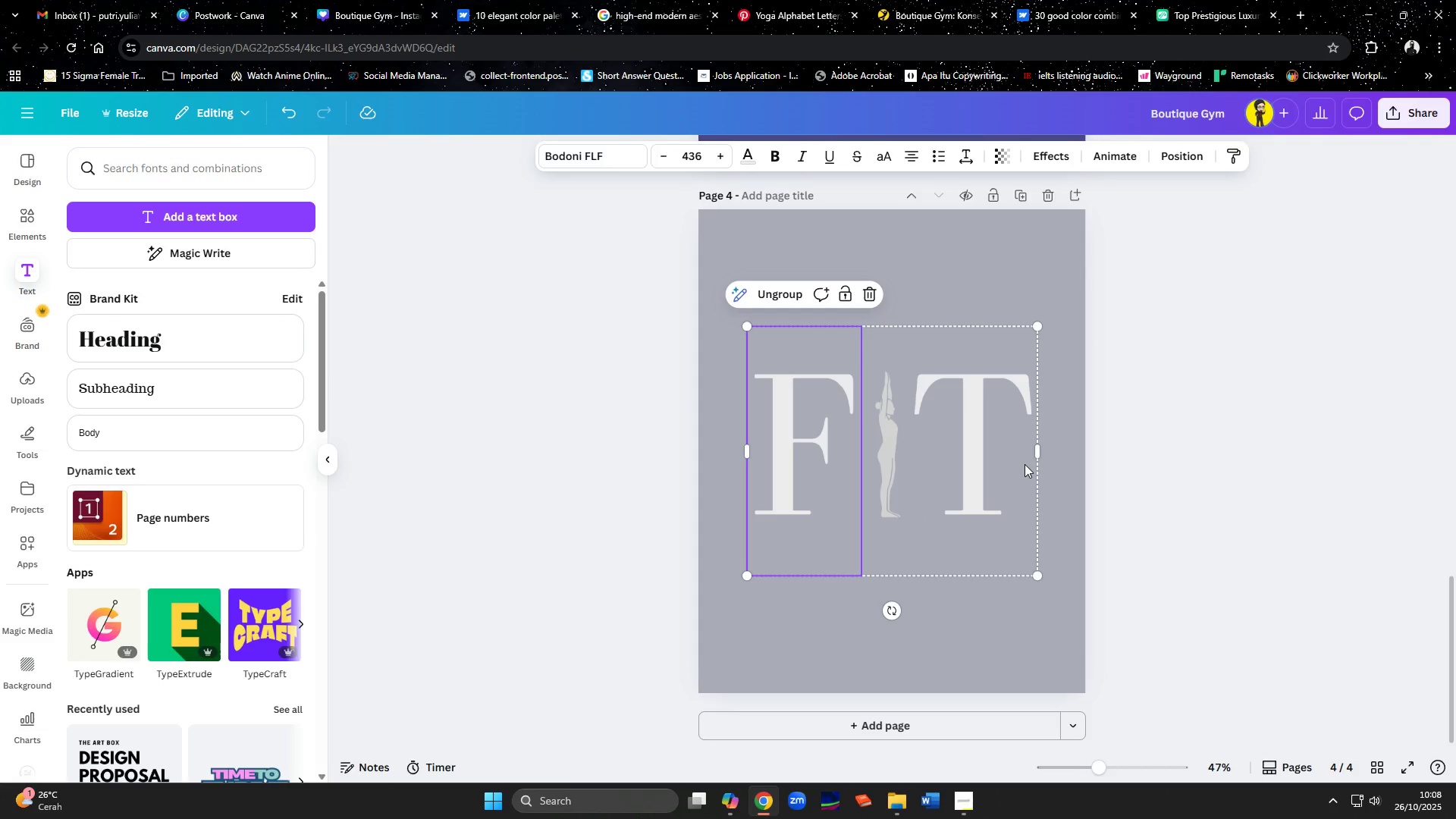 
left_click([1011, 467])
 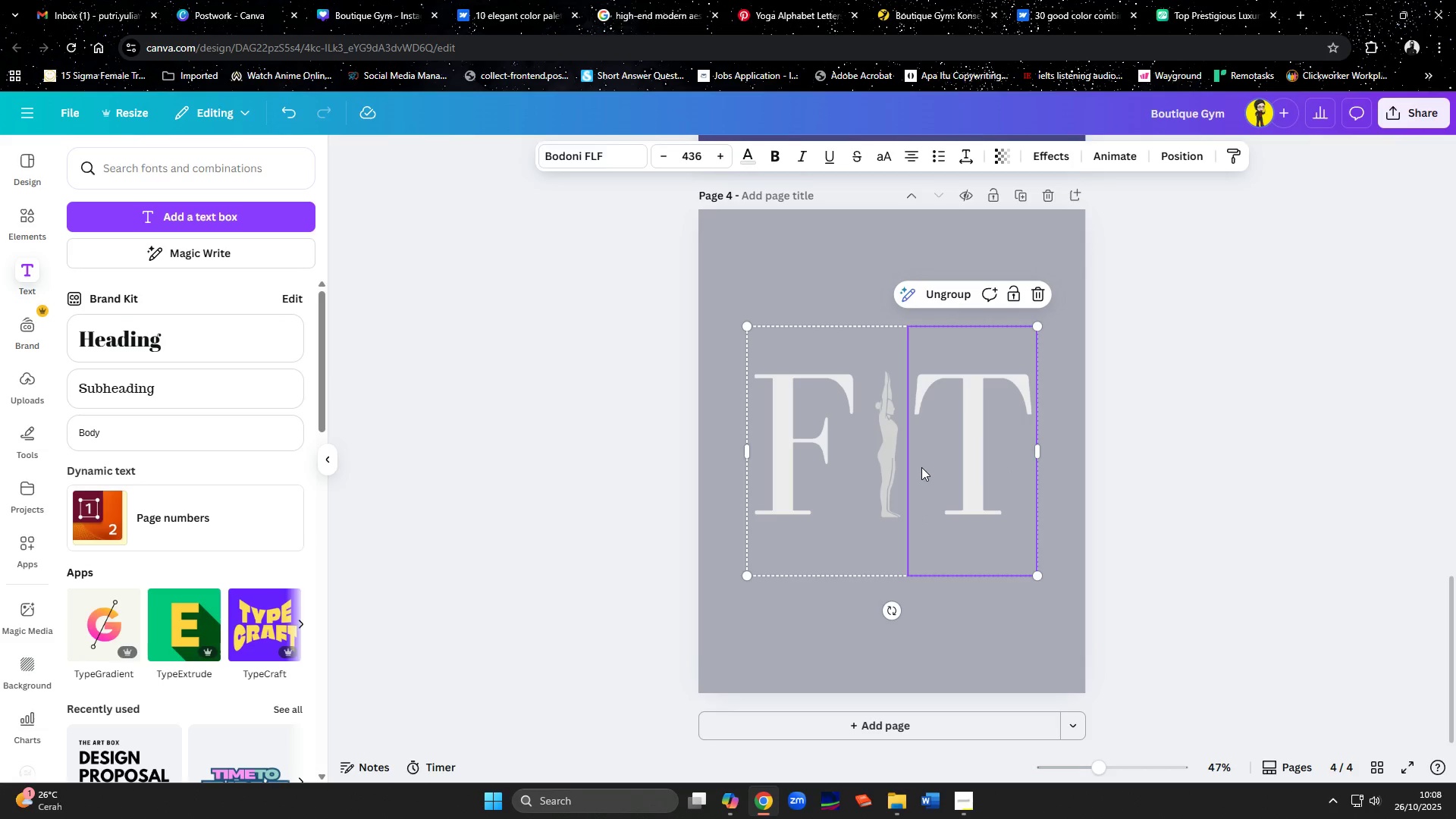 
left_click([900, 467])
 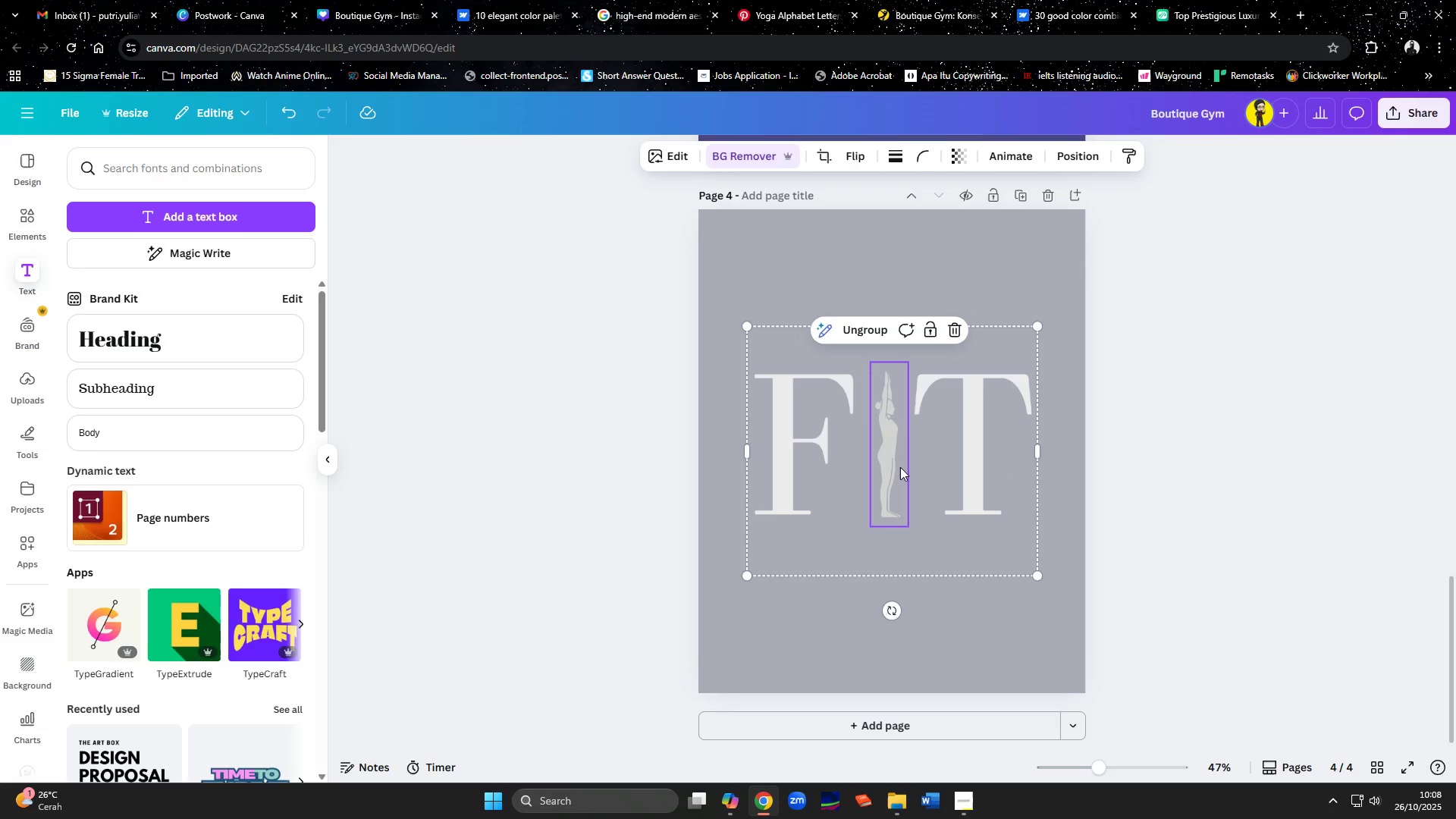 
left_click([1038, 635])
 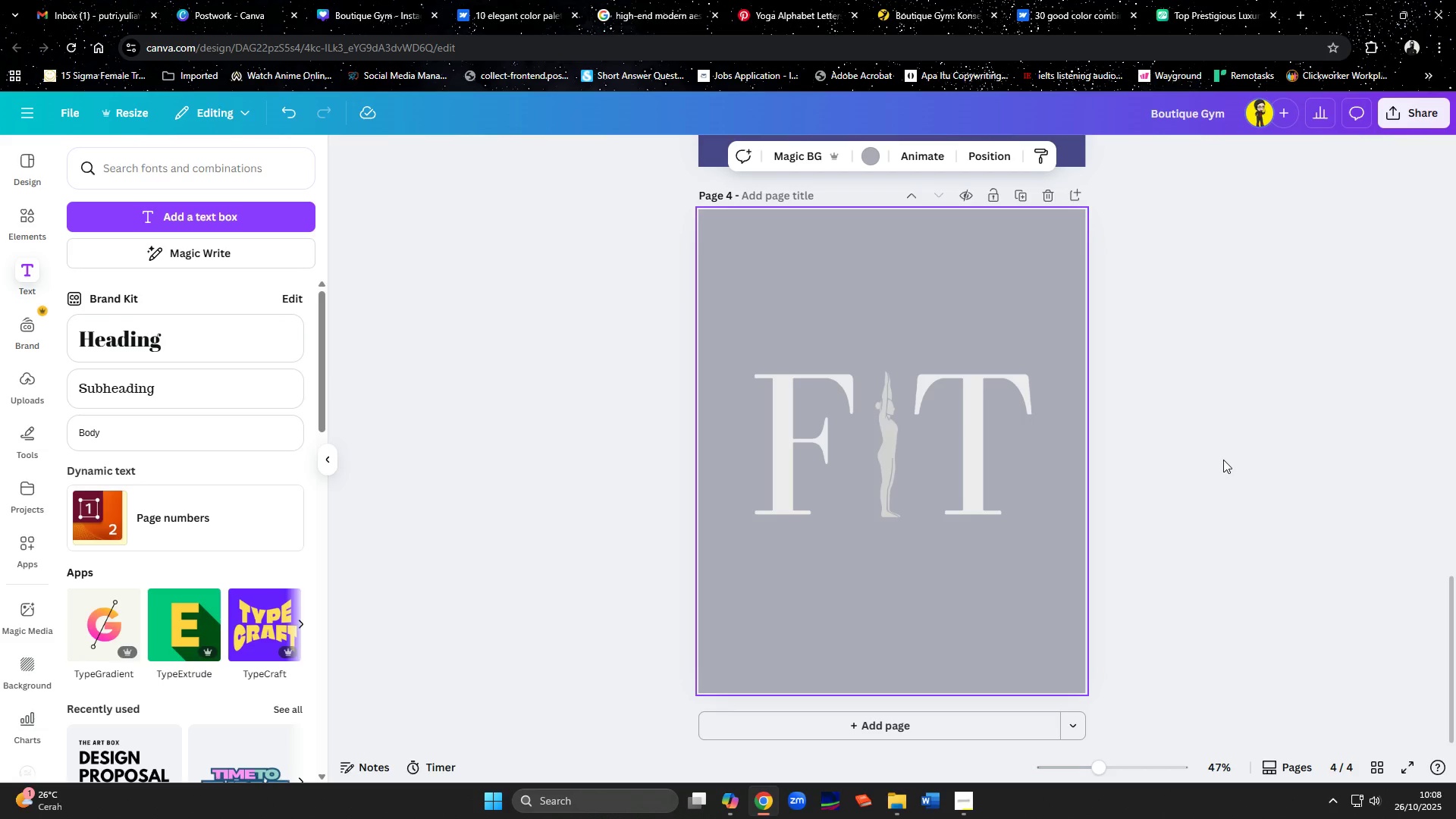 
left_click([1244, 468])
 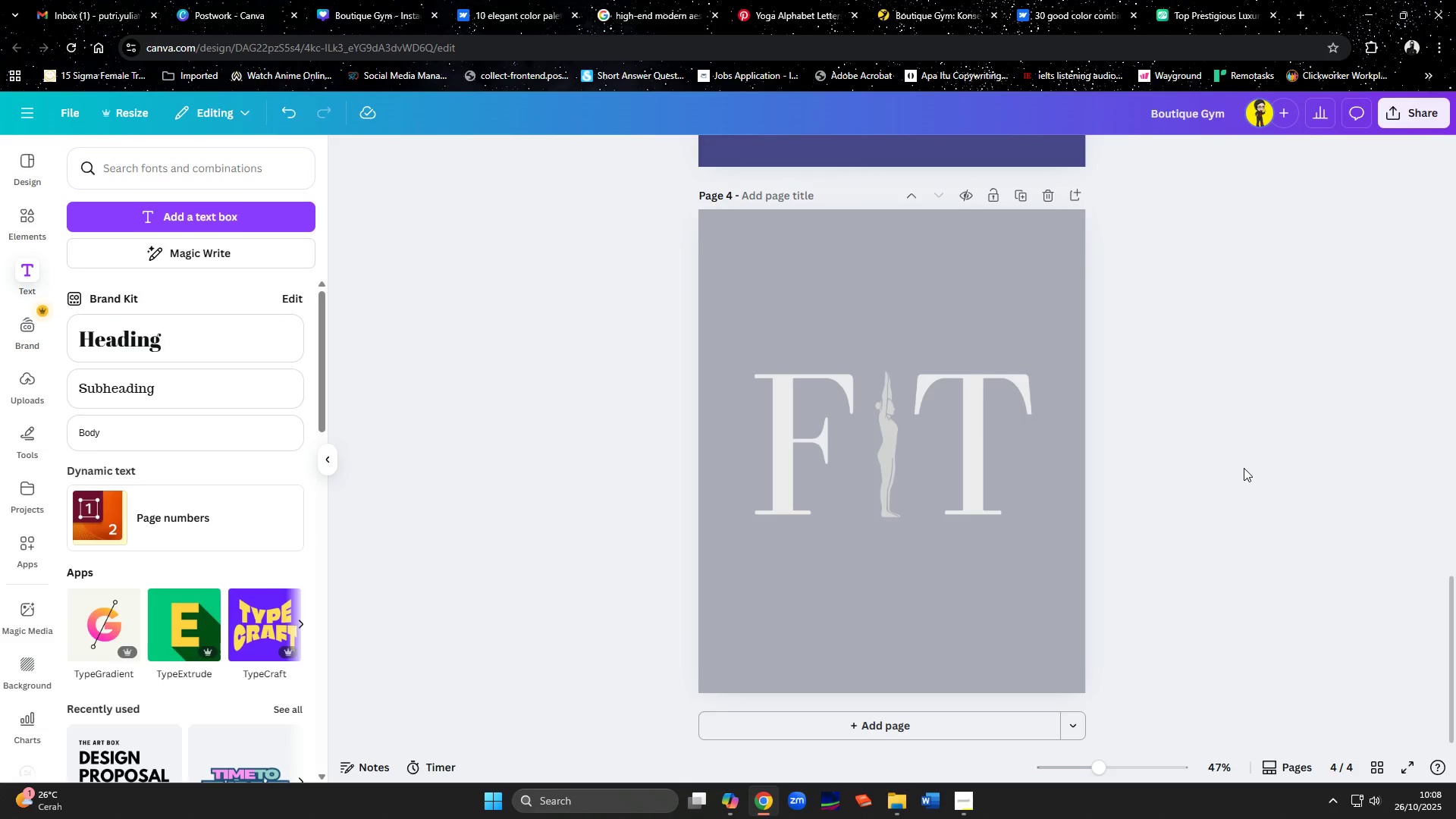 
scroll: coordinate [1244, 468], scroll_direction: up, amount: 8.0
 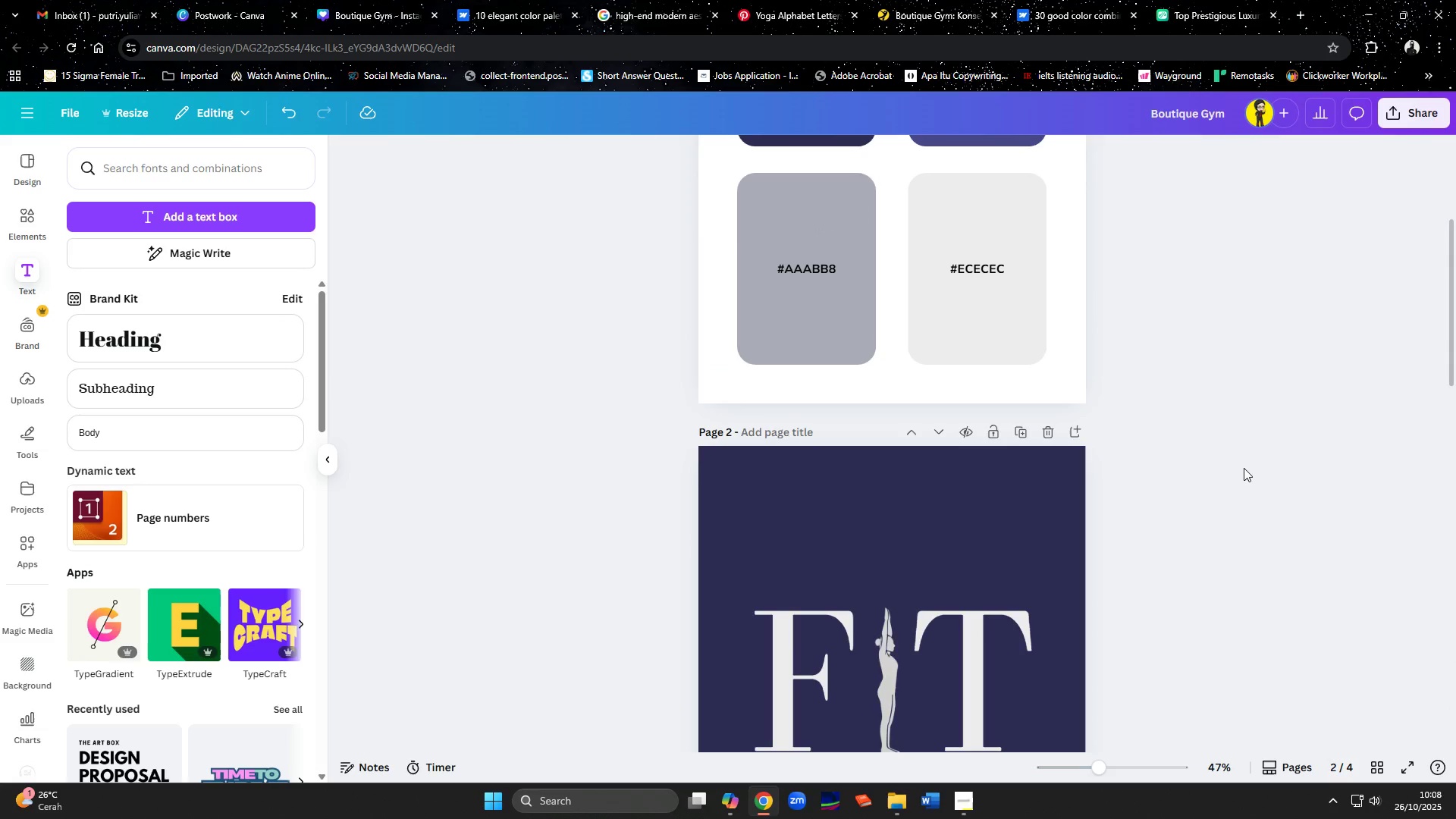 
scroll: coordinate [1244, 468], scroll_direction: down, amount: 5.0